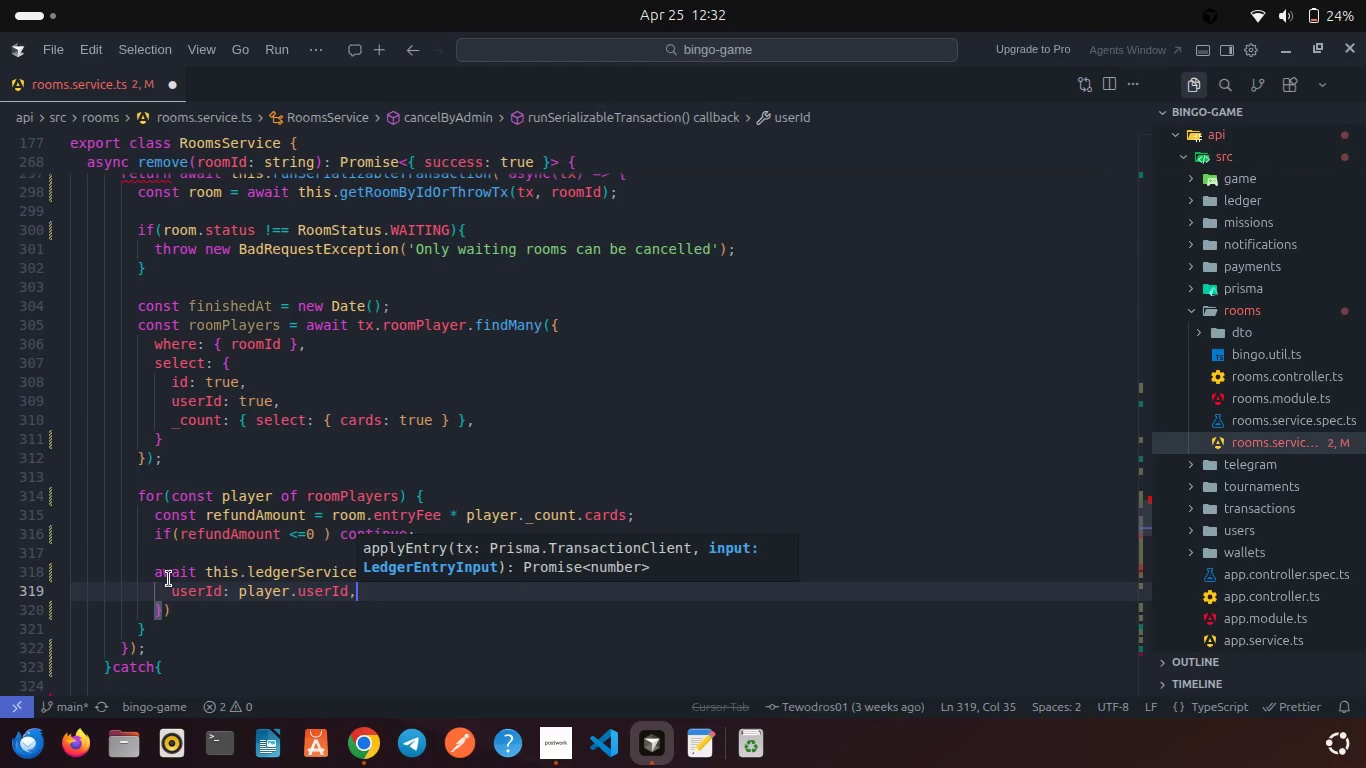 
key(Enter)
 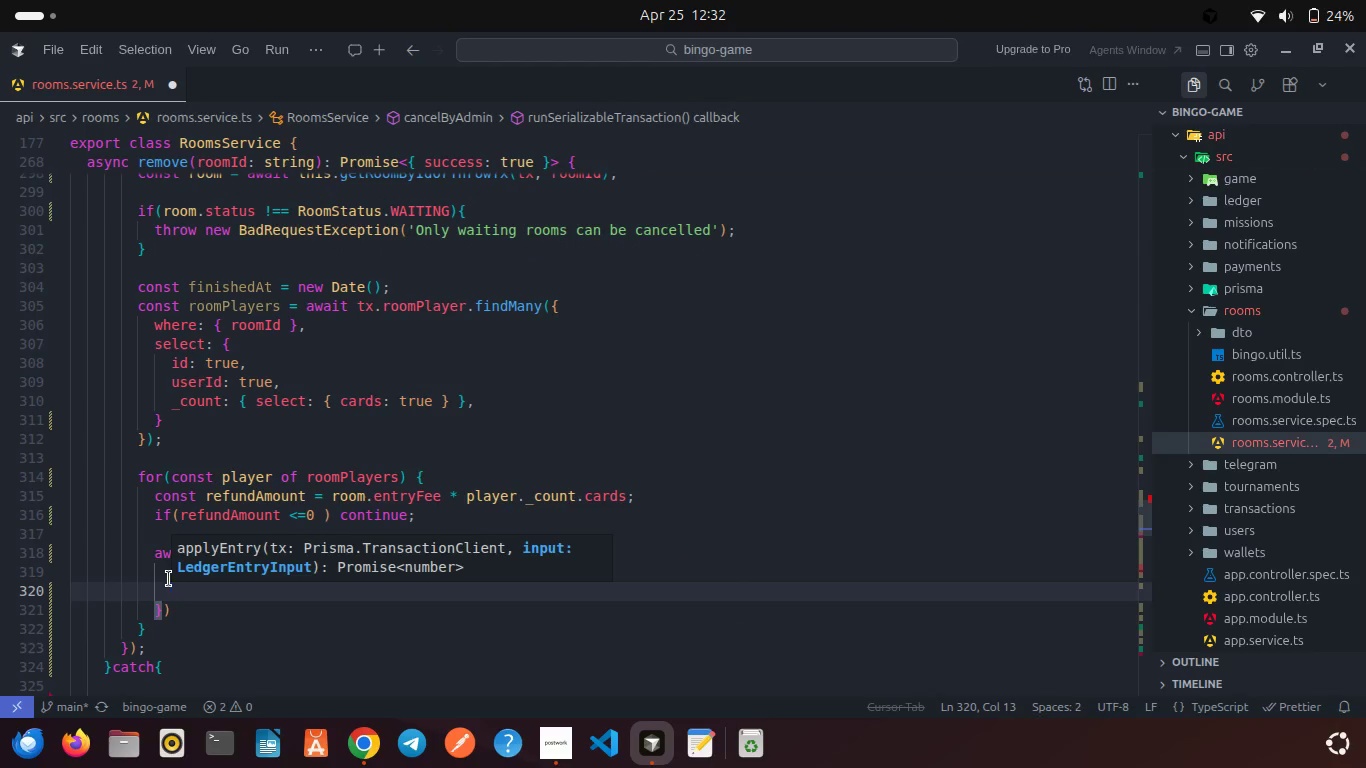 
type(title: `RoomRefund: ${room)
 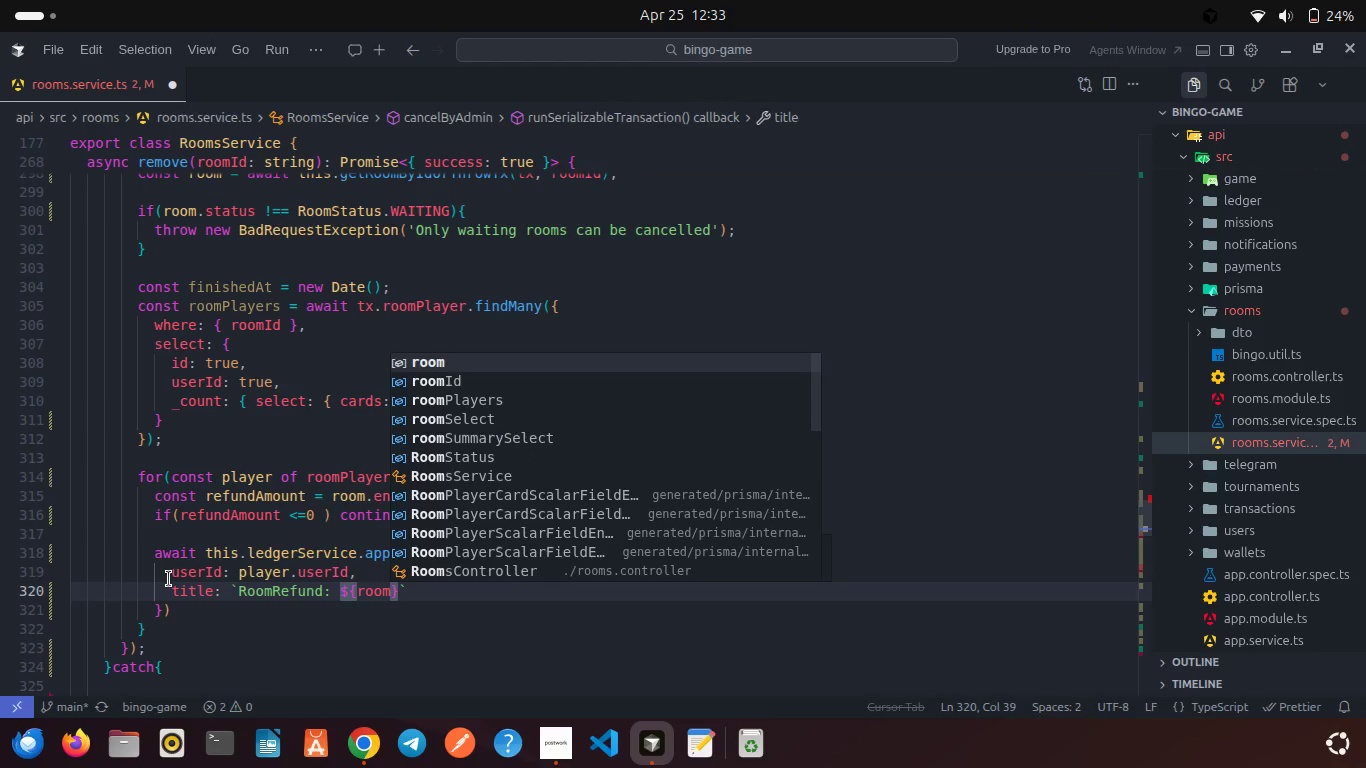 
key(Enter)
 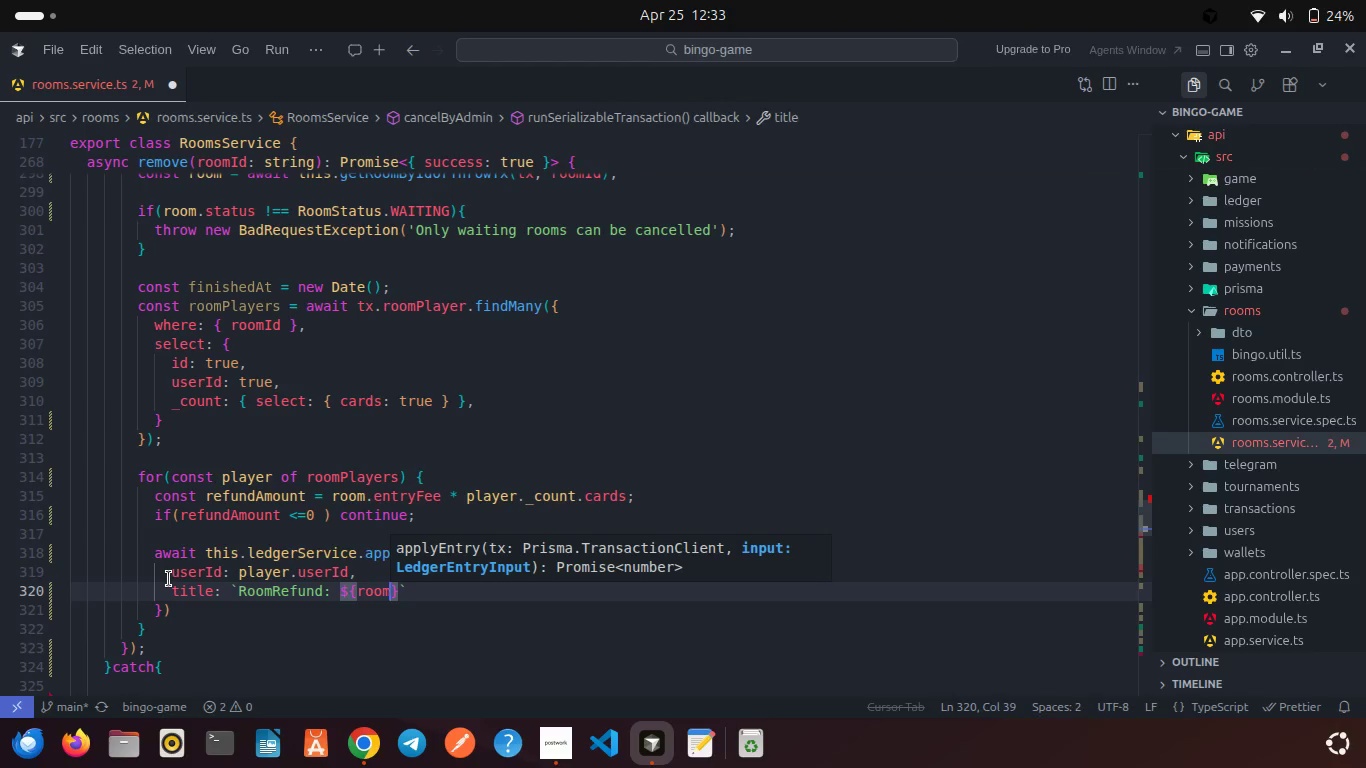 
type(.name)
 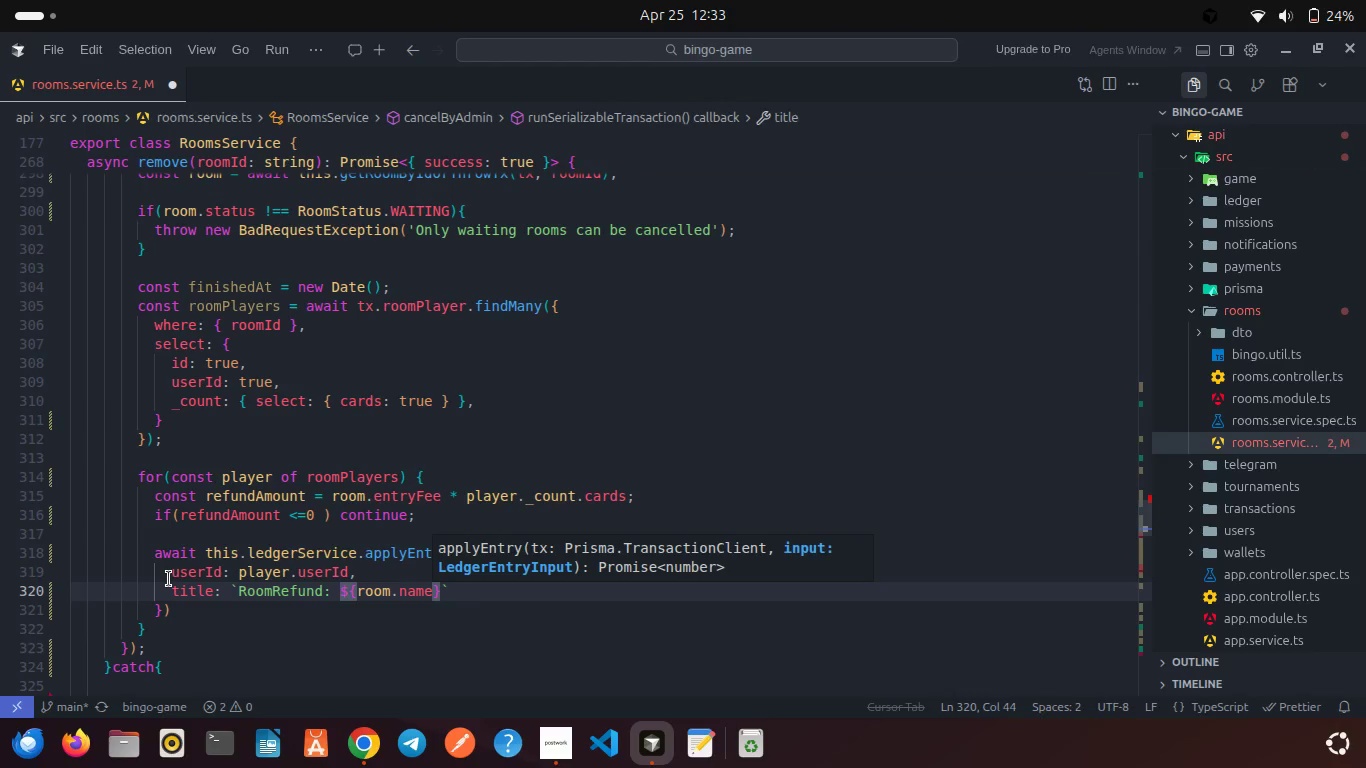 
key(ArrowRight)
 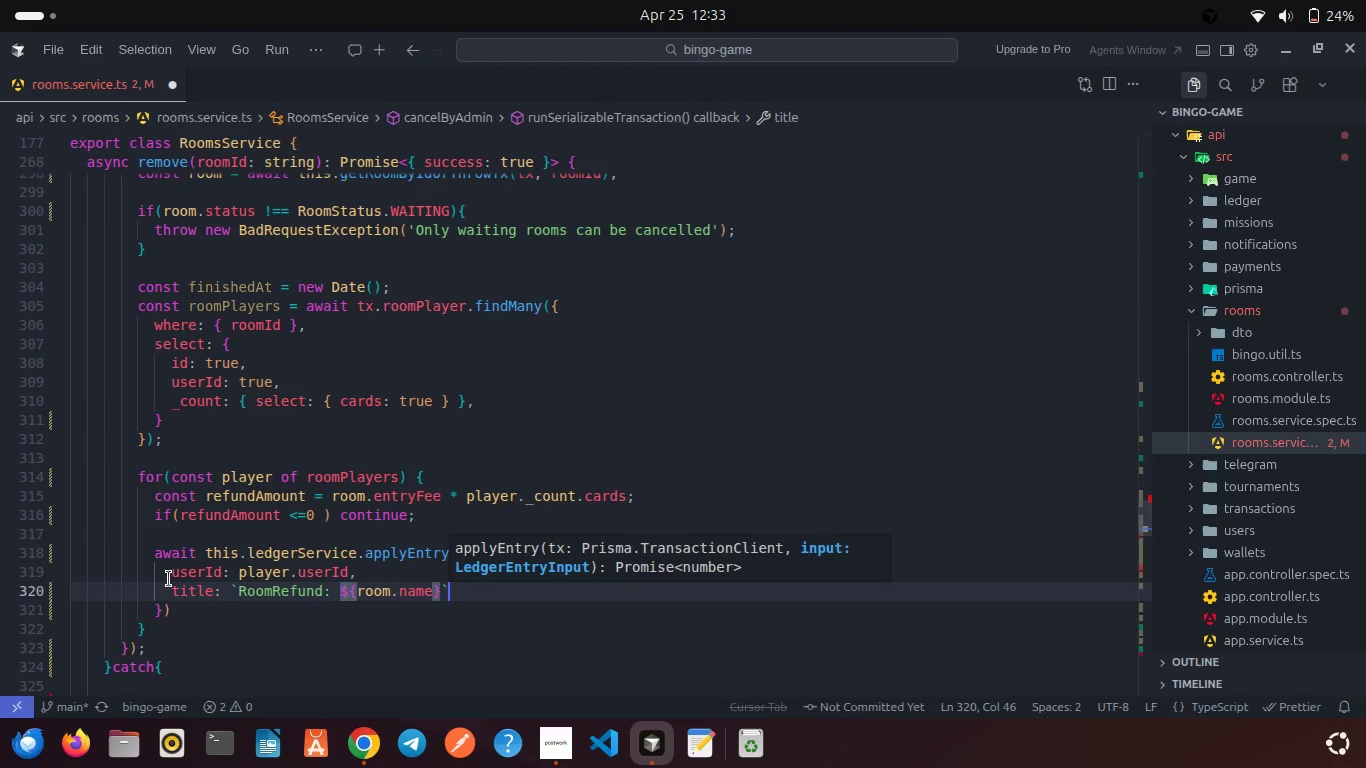 
key(ArrowRight)
 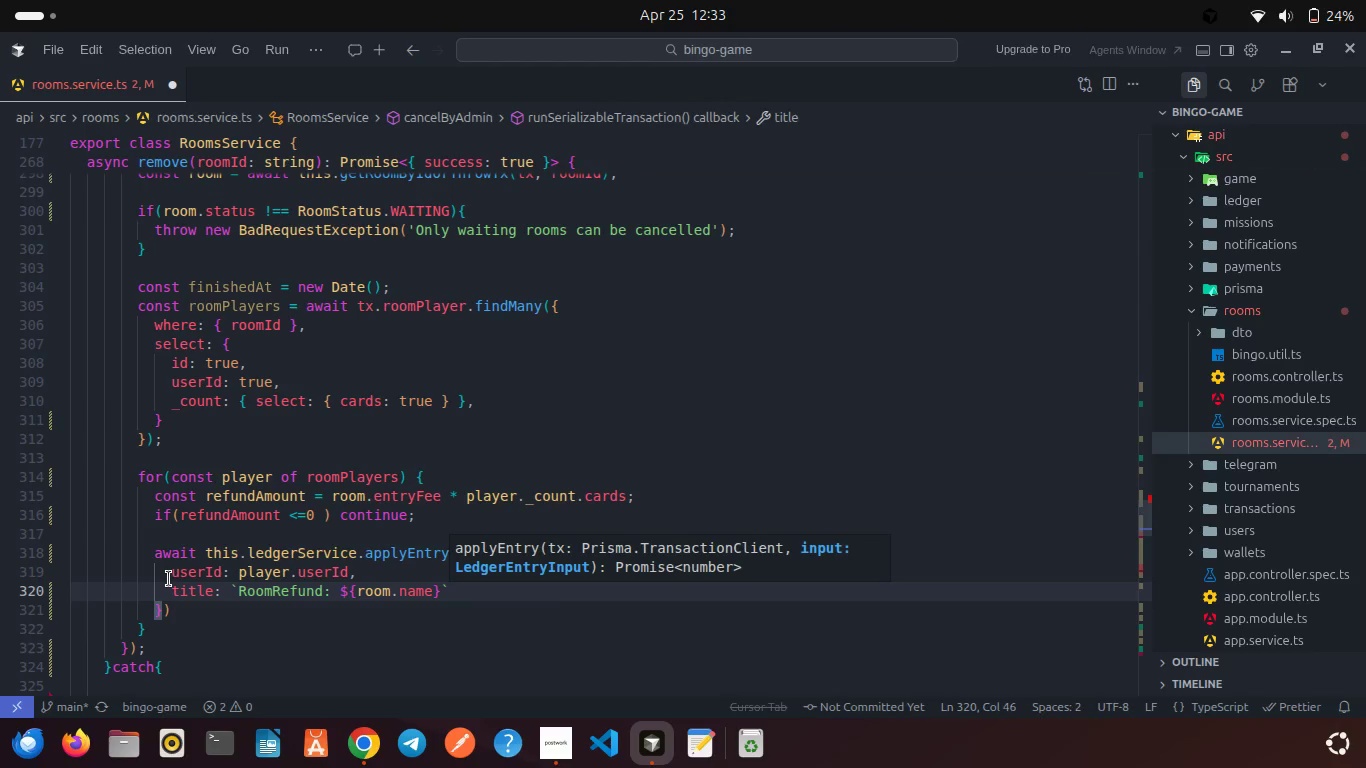 
key(Comma)
 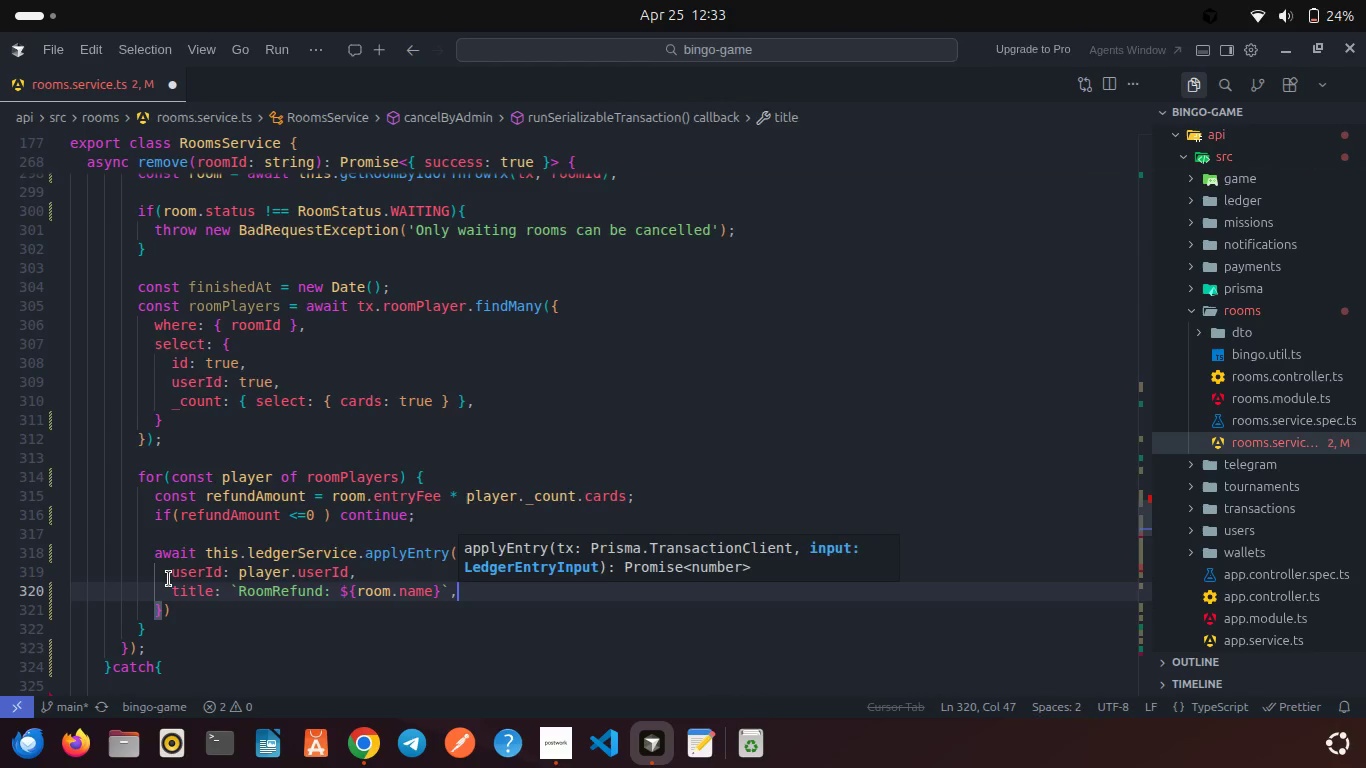 
key(Enter)
 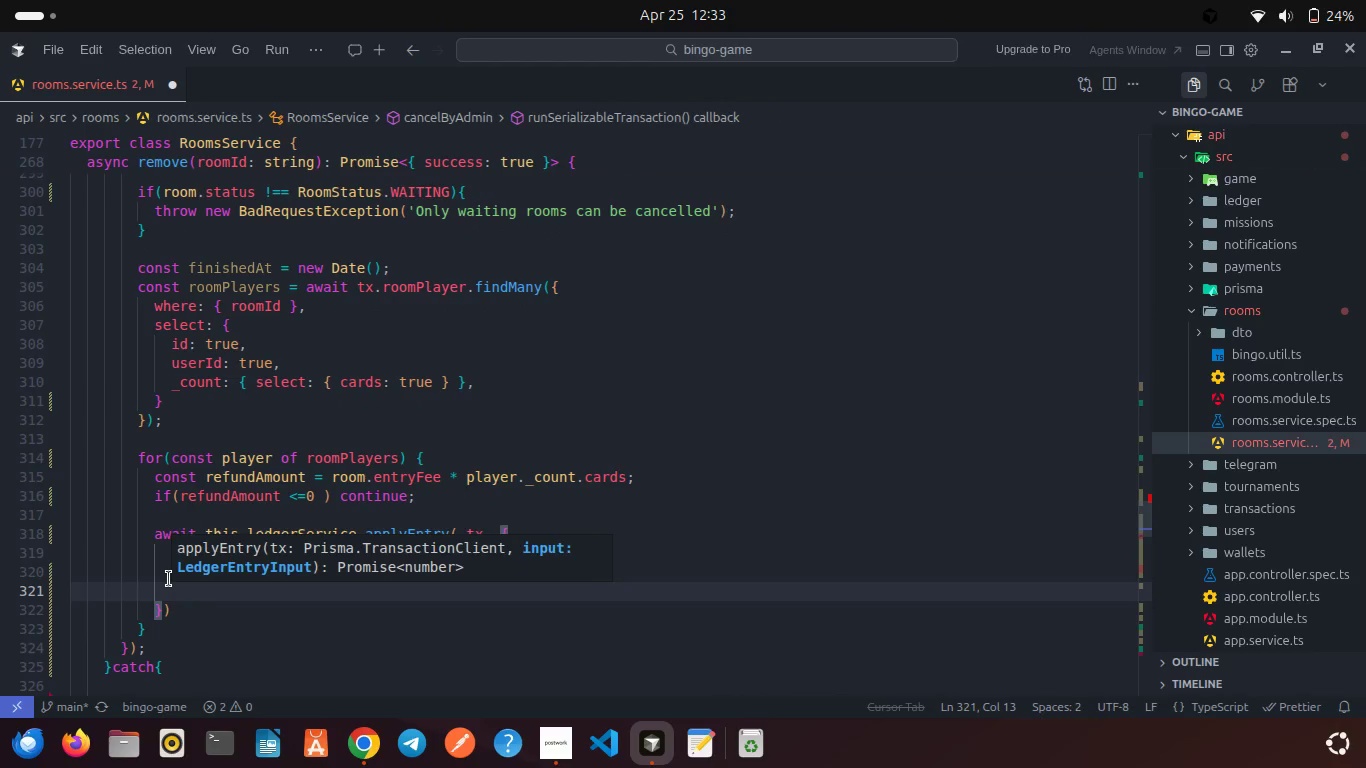 
type(amount: new Prisma)
 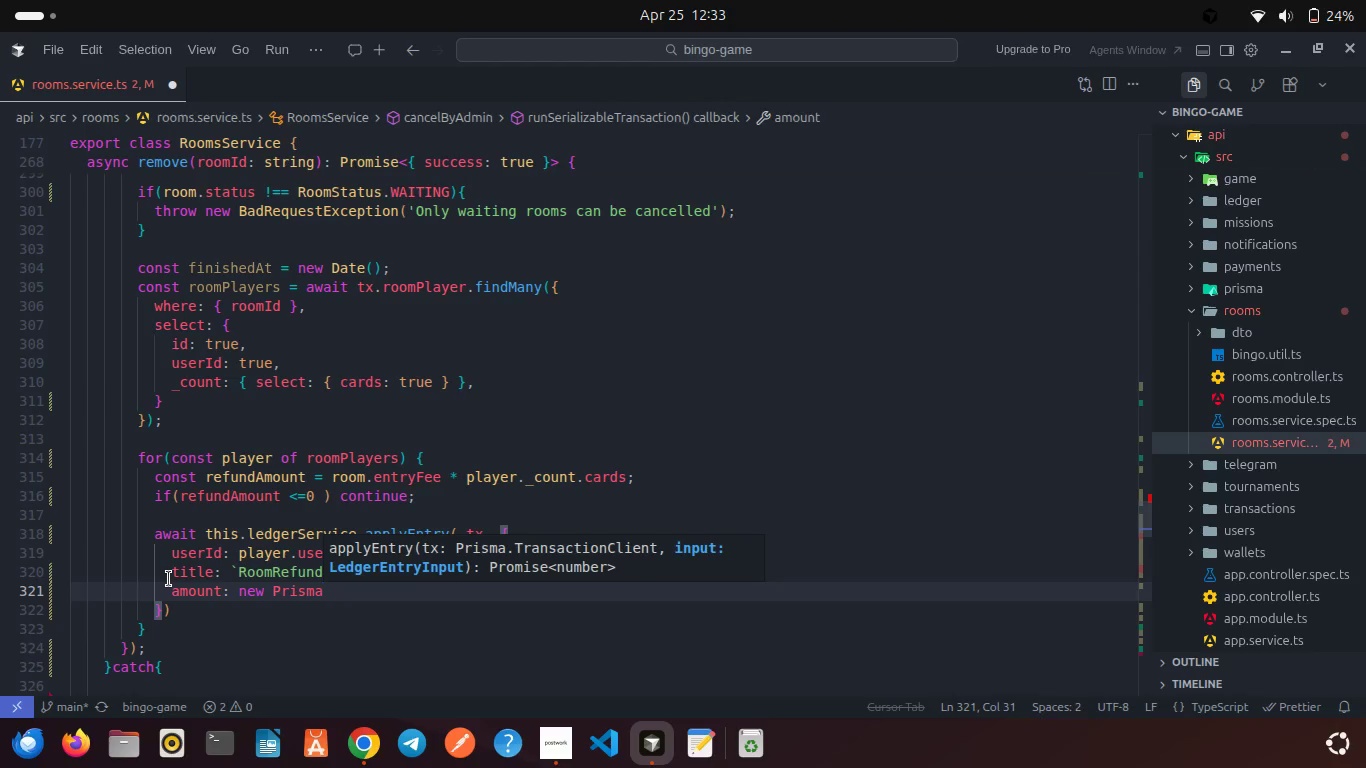 
key(Enter)
 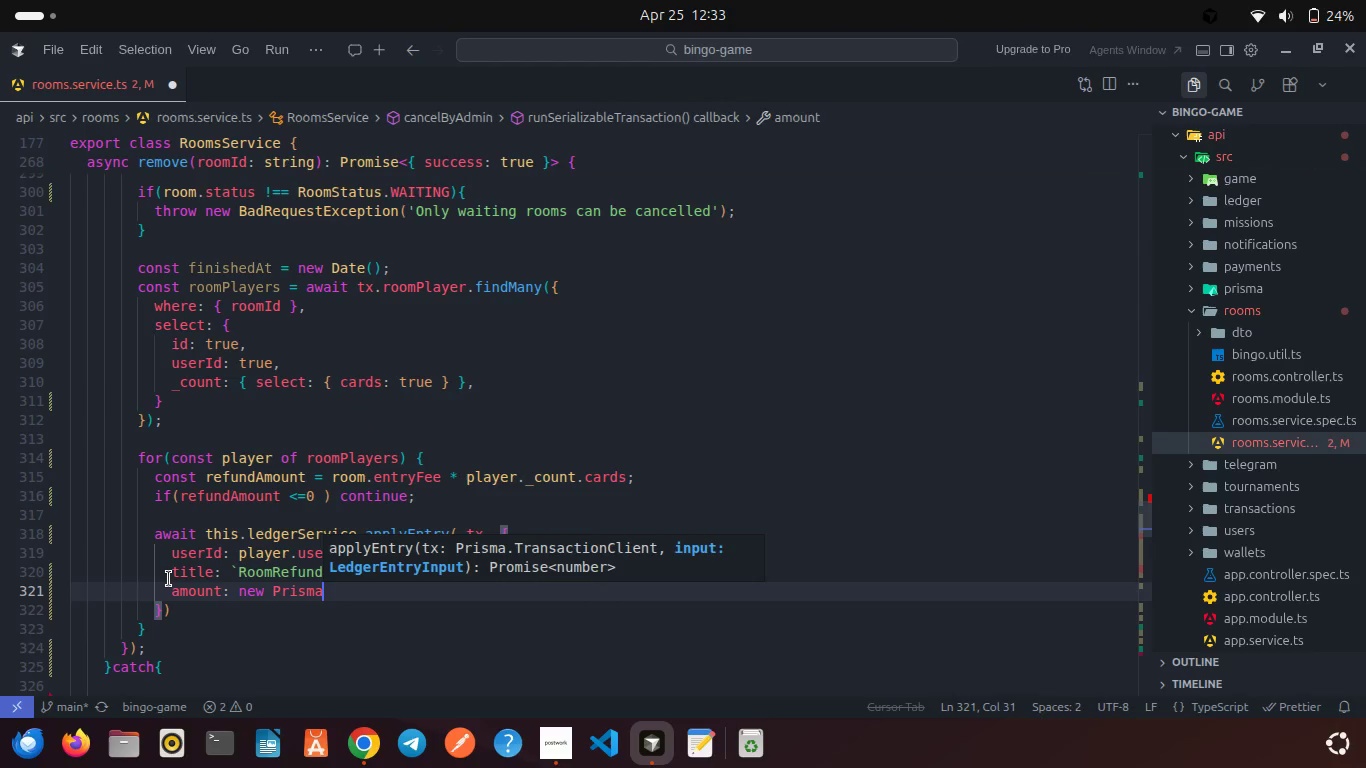 
type(.Dec)
 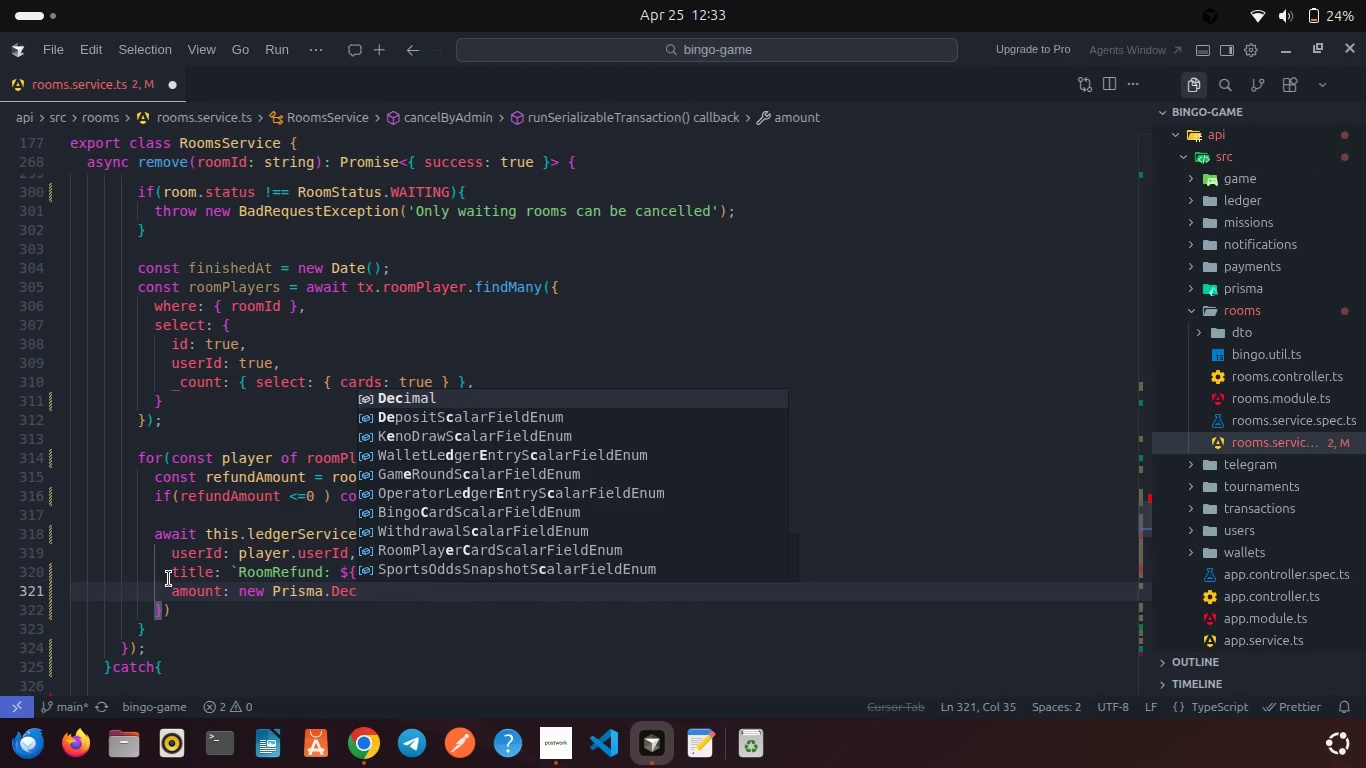 
key(Enter)
 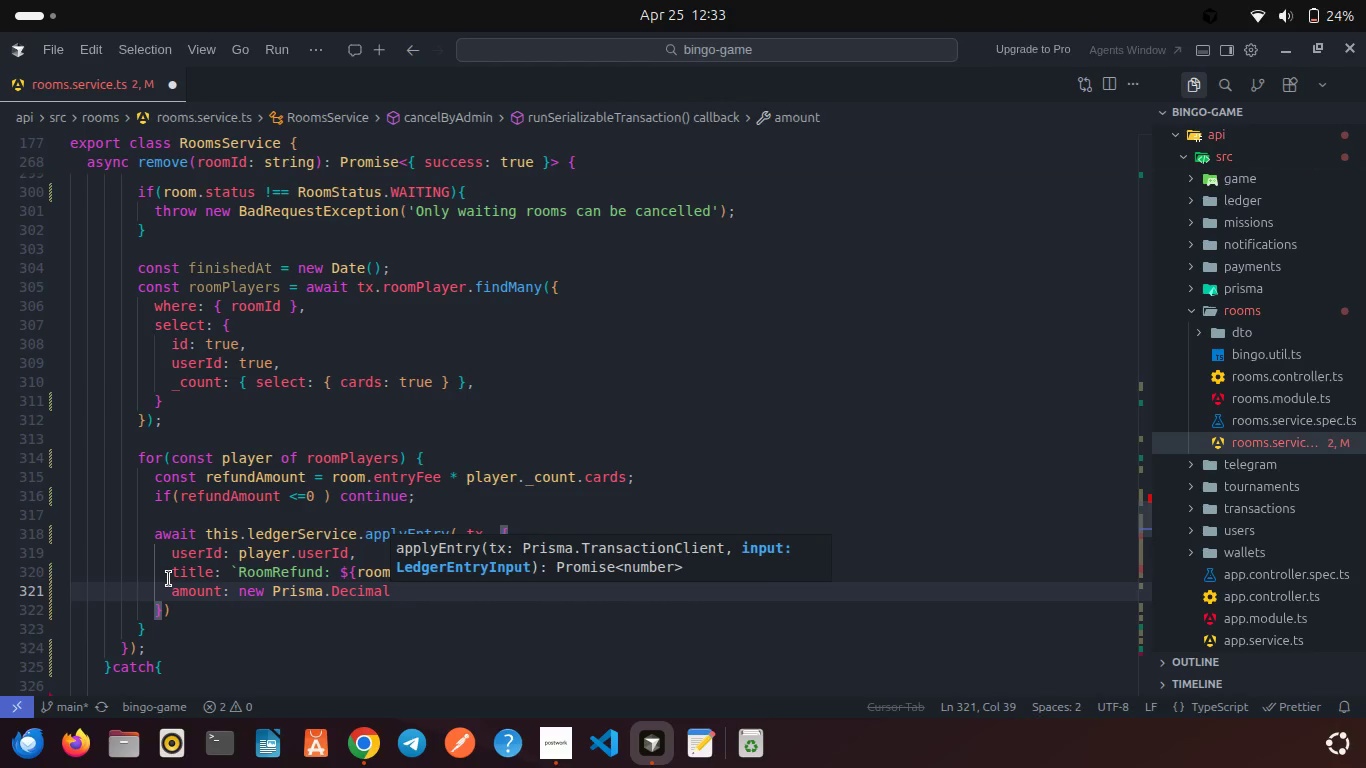 
type((refun)
 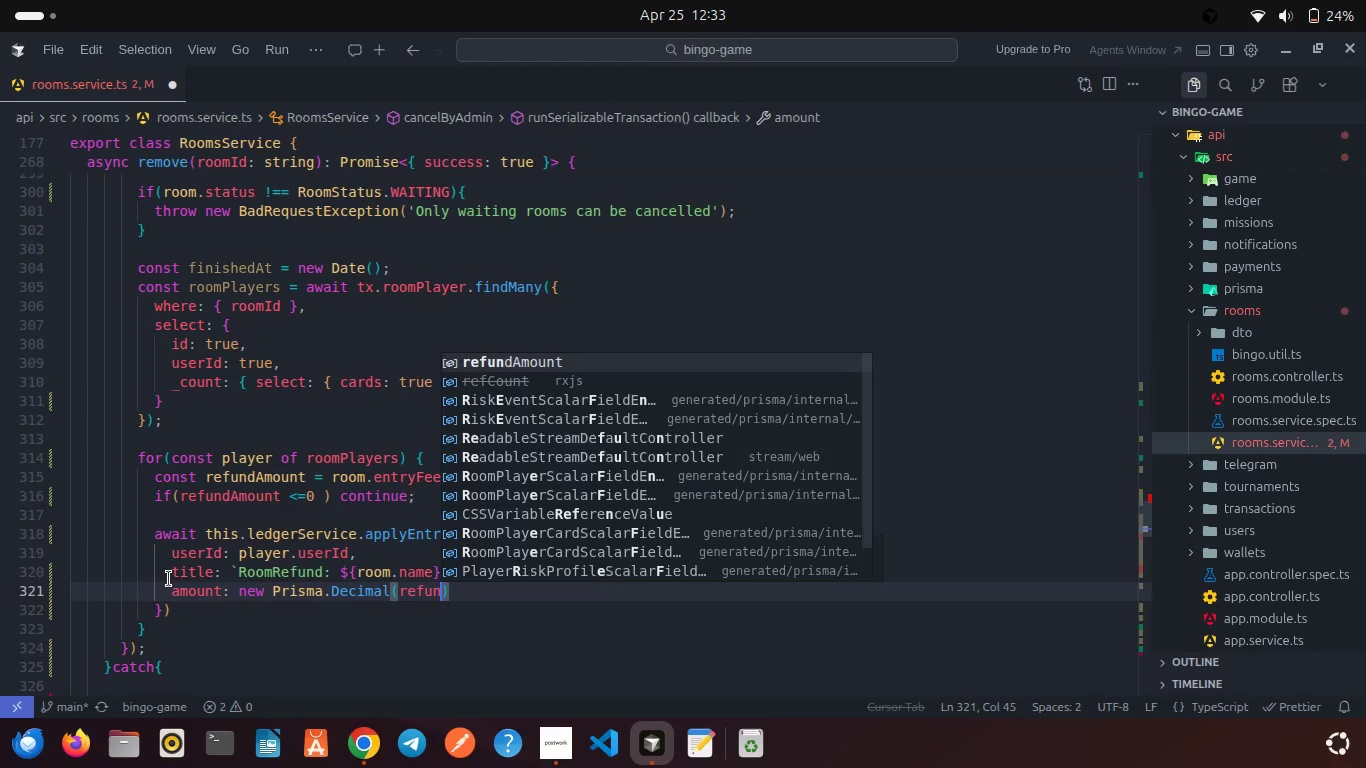 
key(Enter)
 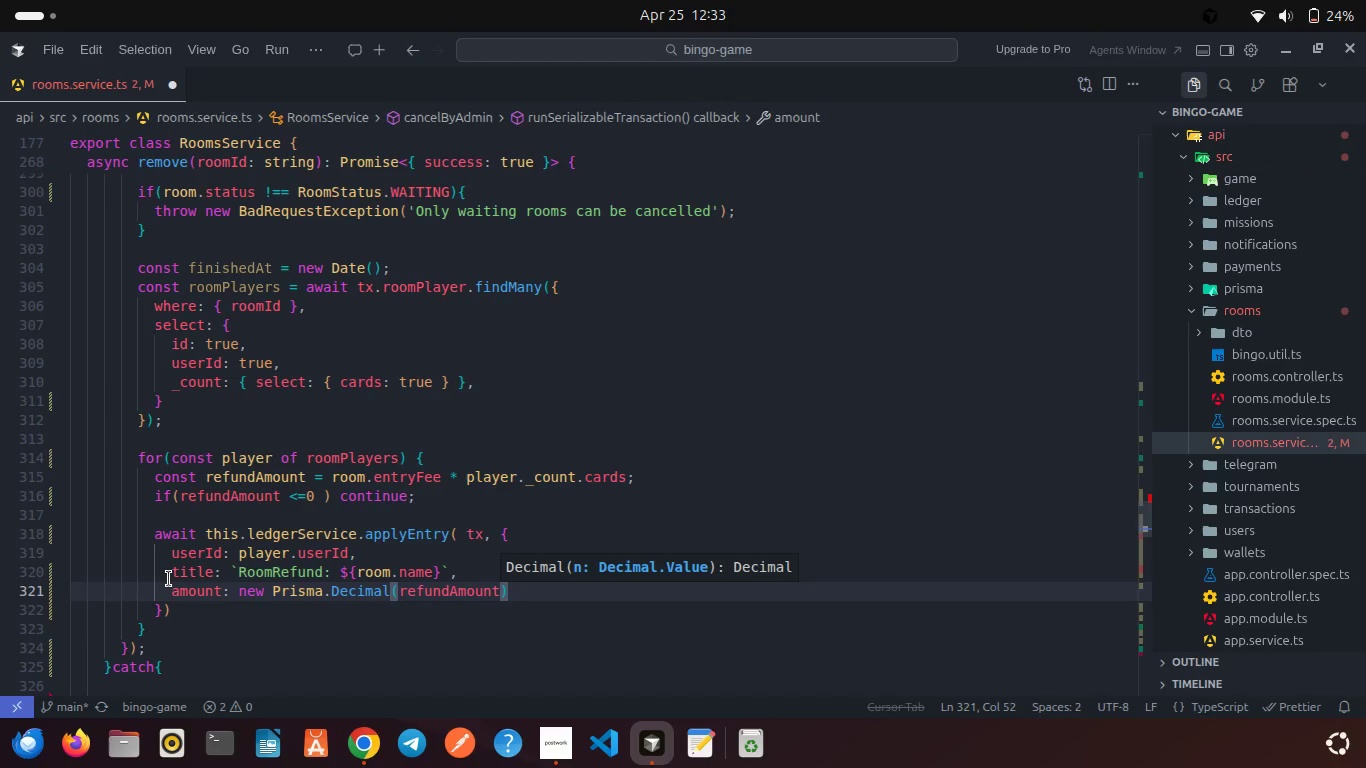 
key(ArrowRight)
 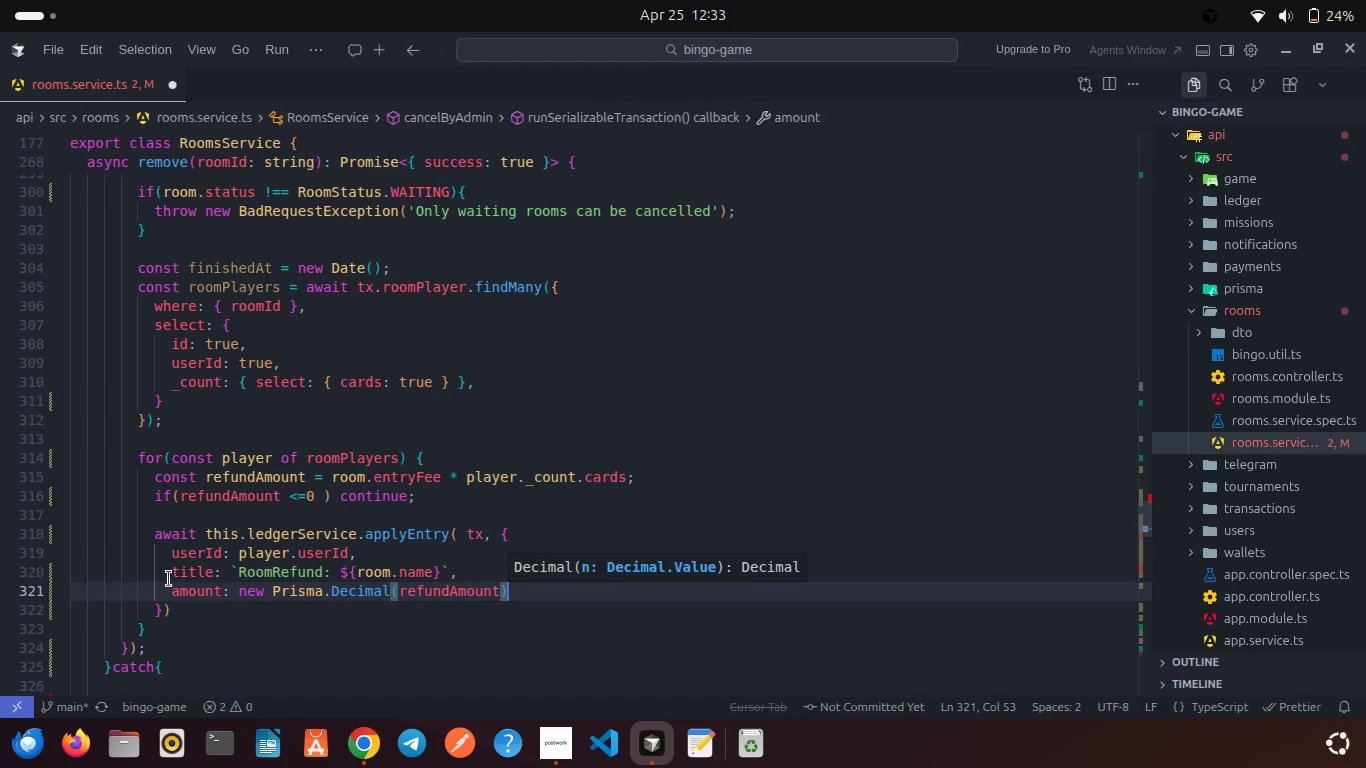 
key(Comma)
 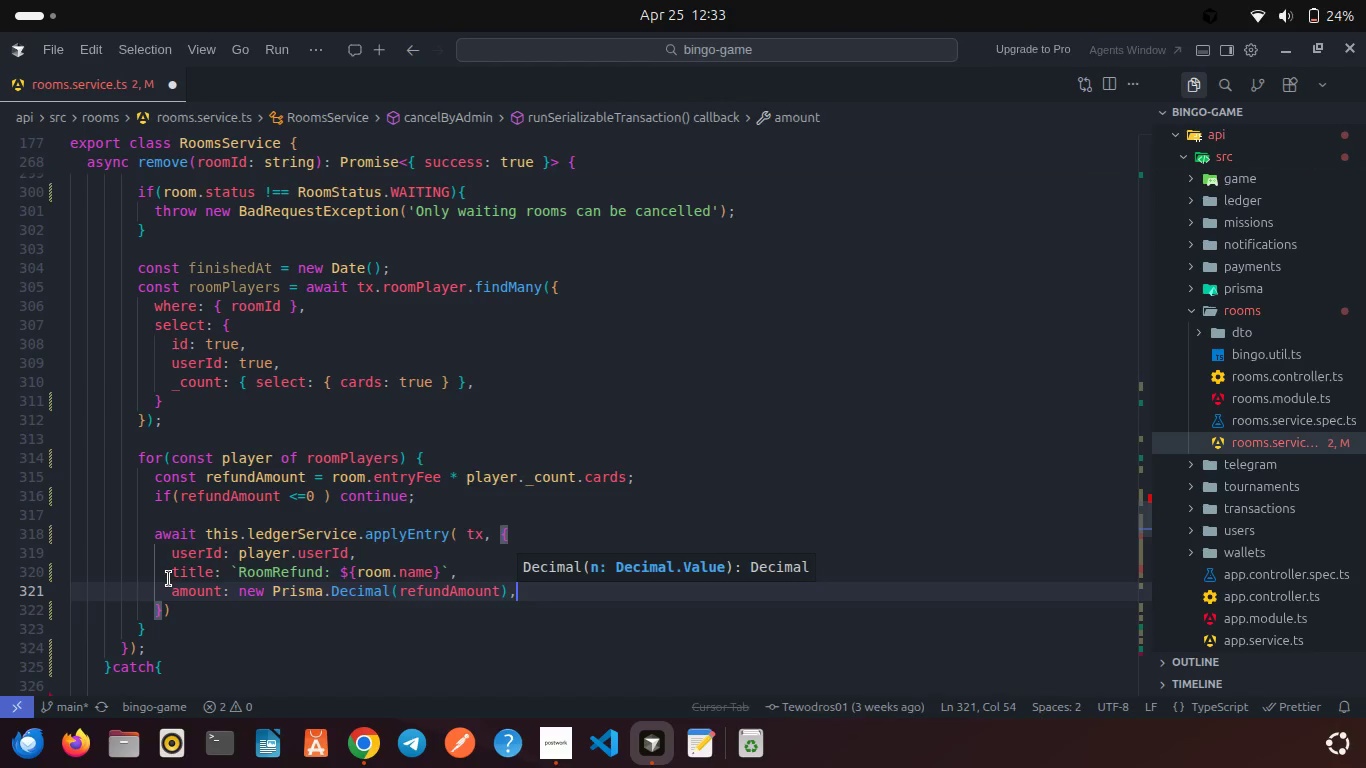 
key(Enter)
 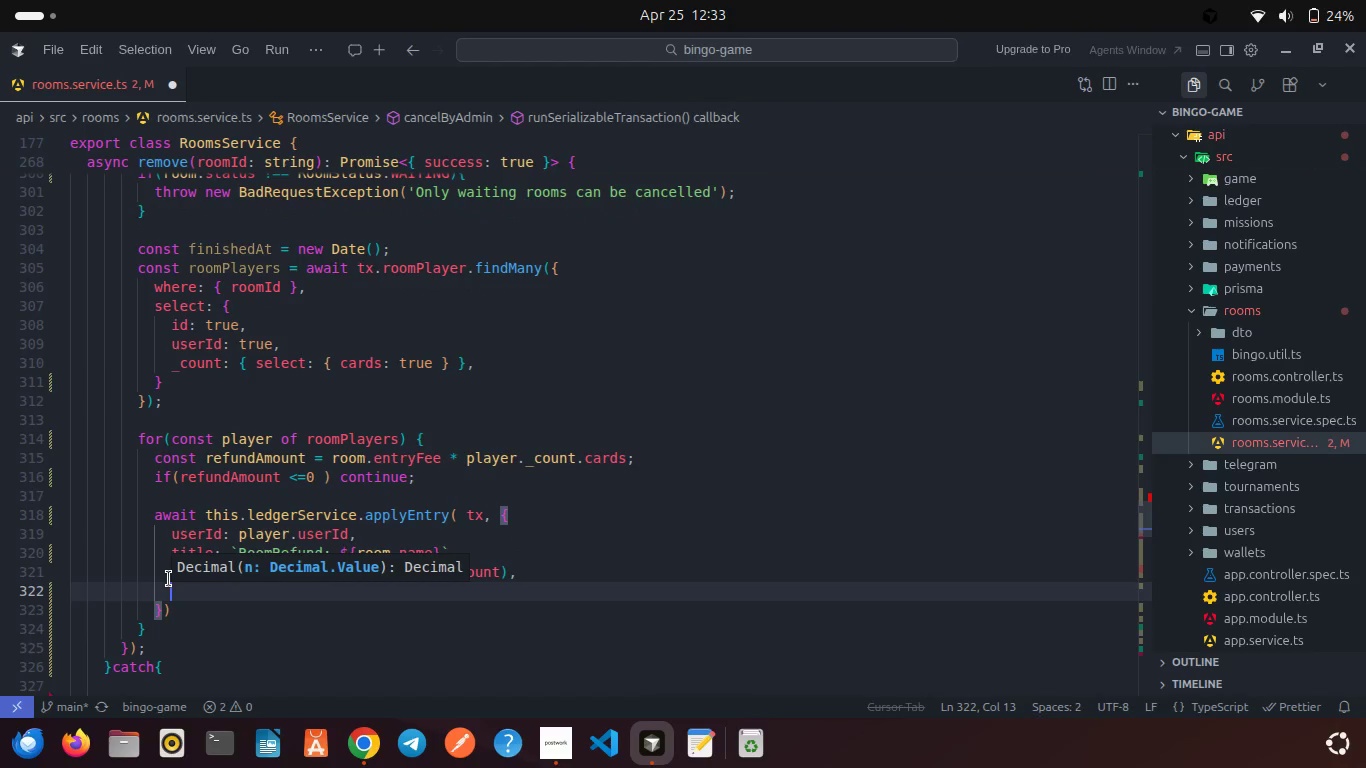 
type(balaceDel)
 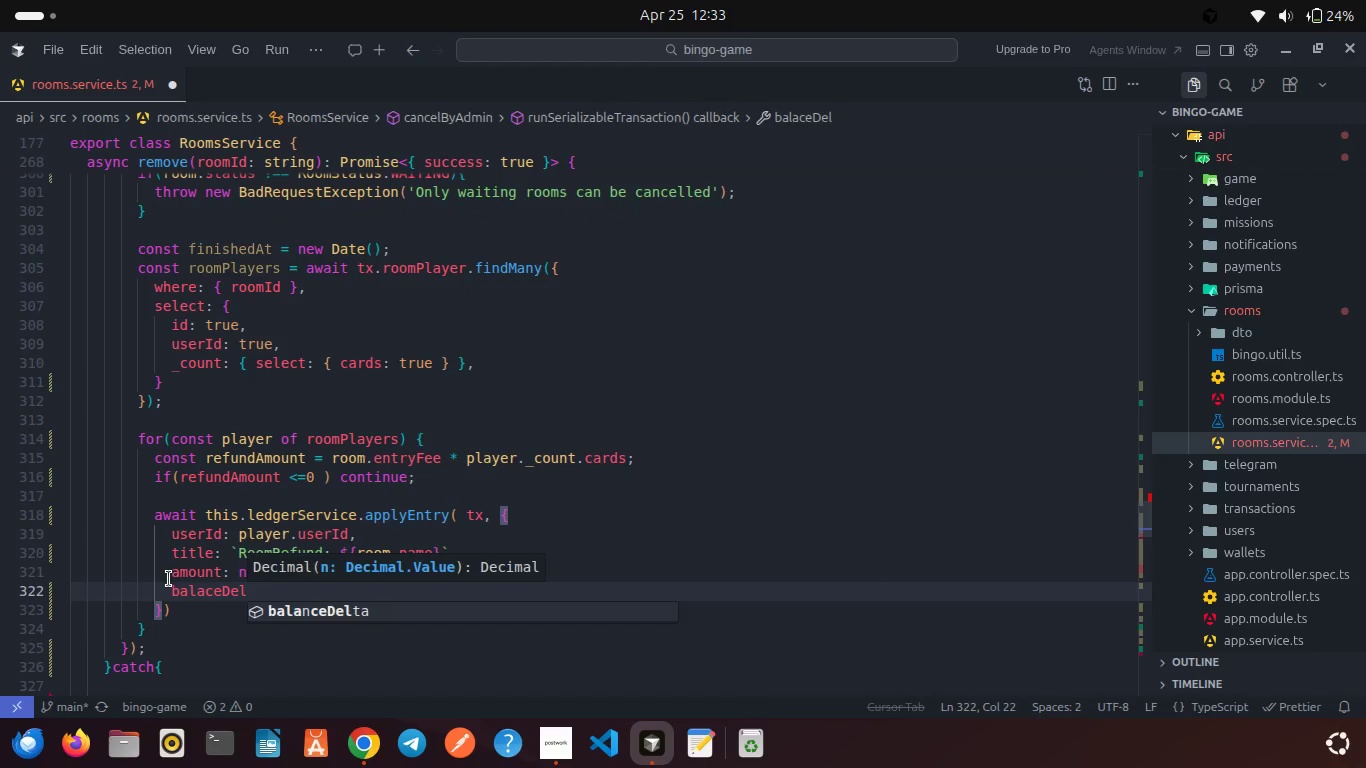 
key(Enter)
 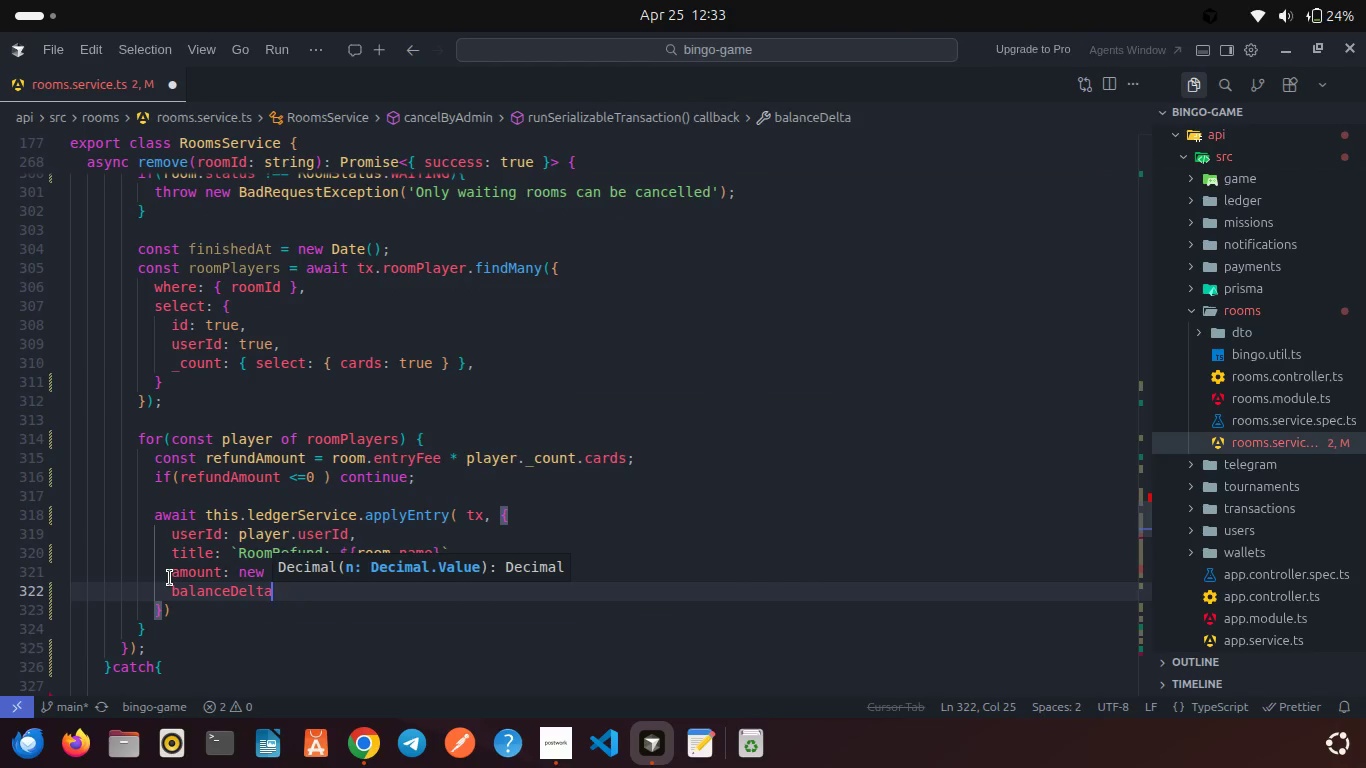 
type(: new Prism)
key(Backspace)
key(Backspace)
key(Backspace)
key(Backspace)
key(Backspace)
type(Prisma.Decimal)
 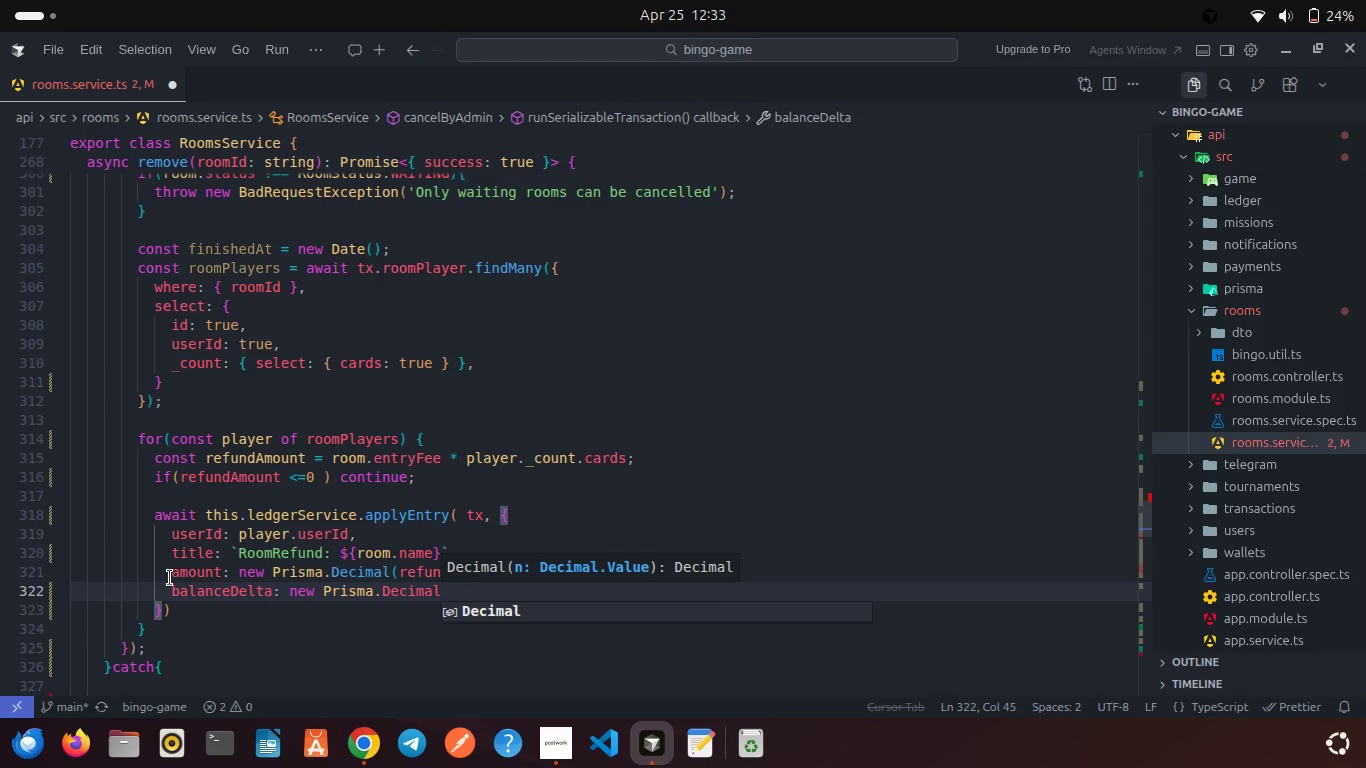 
key(Enter)
 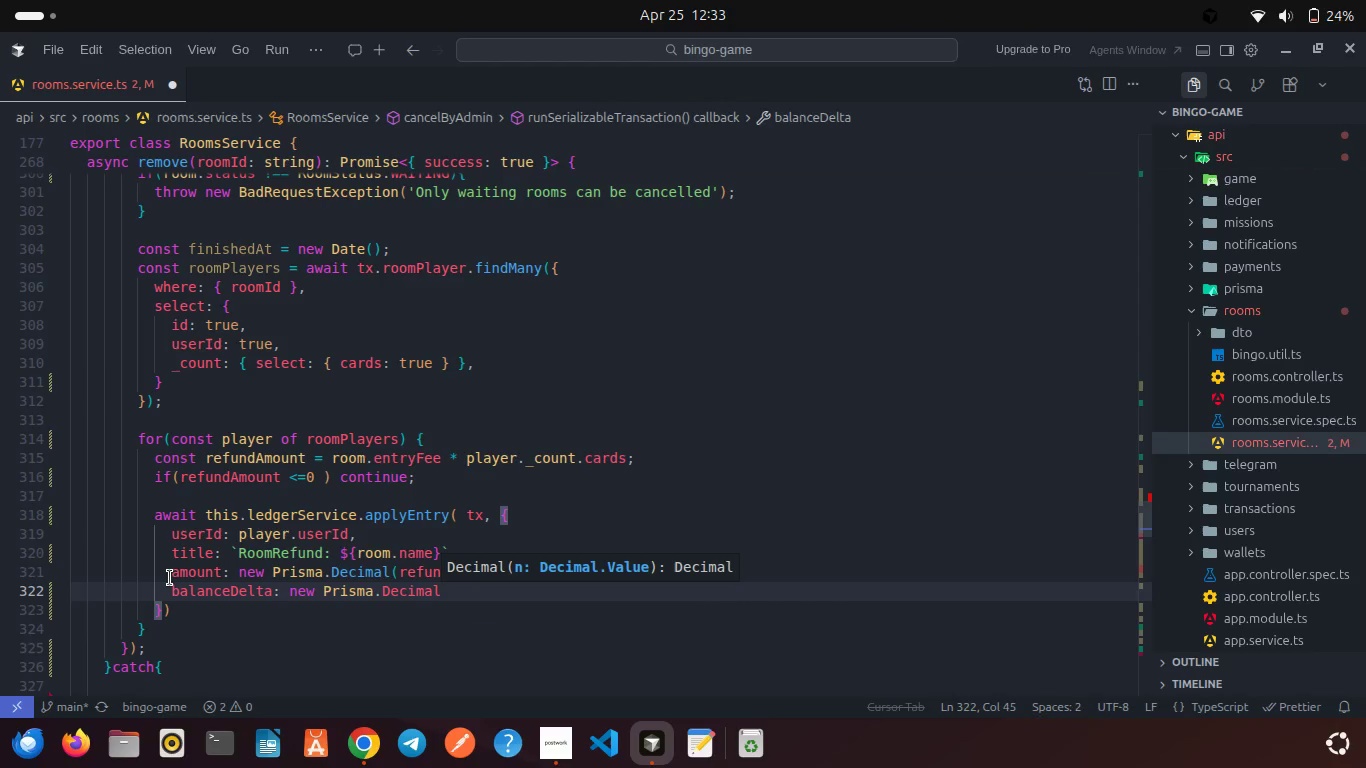 
type((refundAmount)
 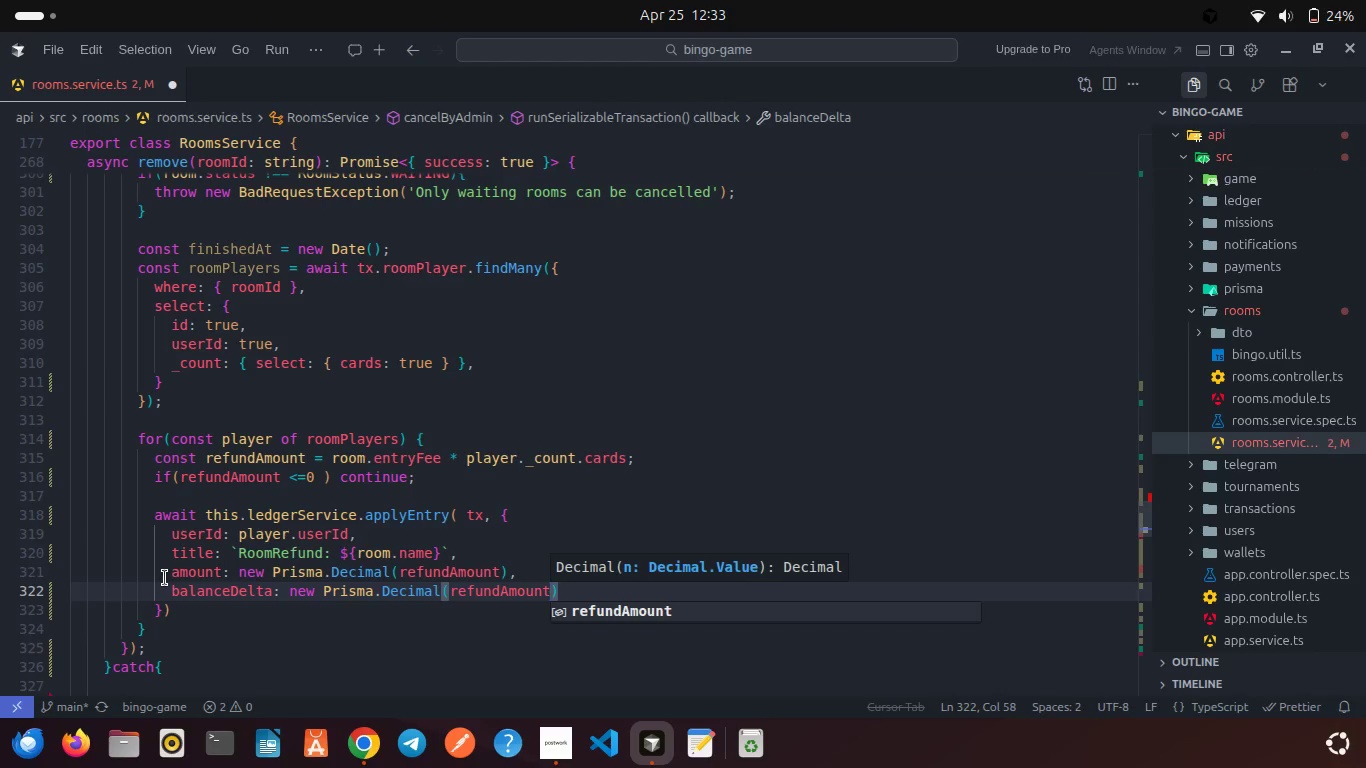 
key(Enter)
 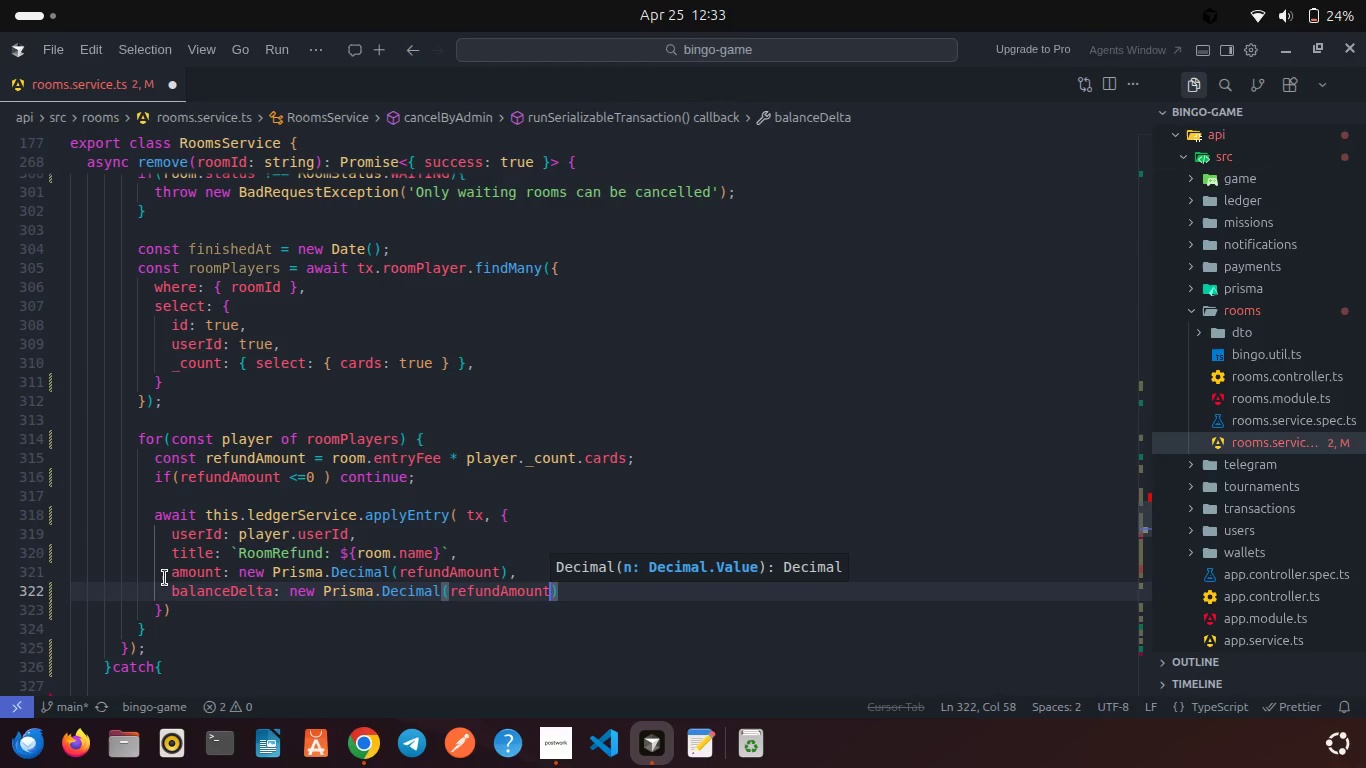 
key(ArrowRight)
 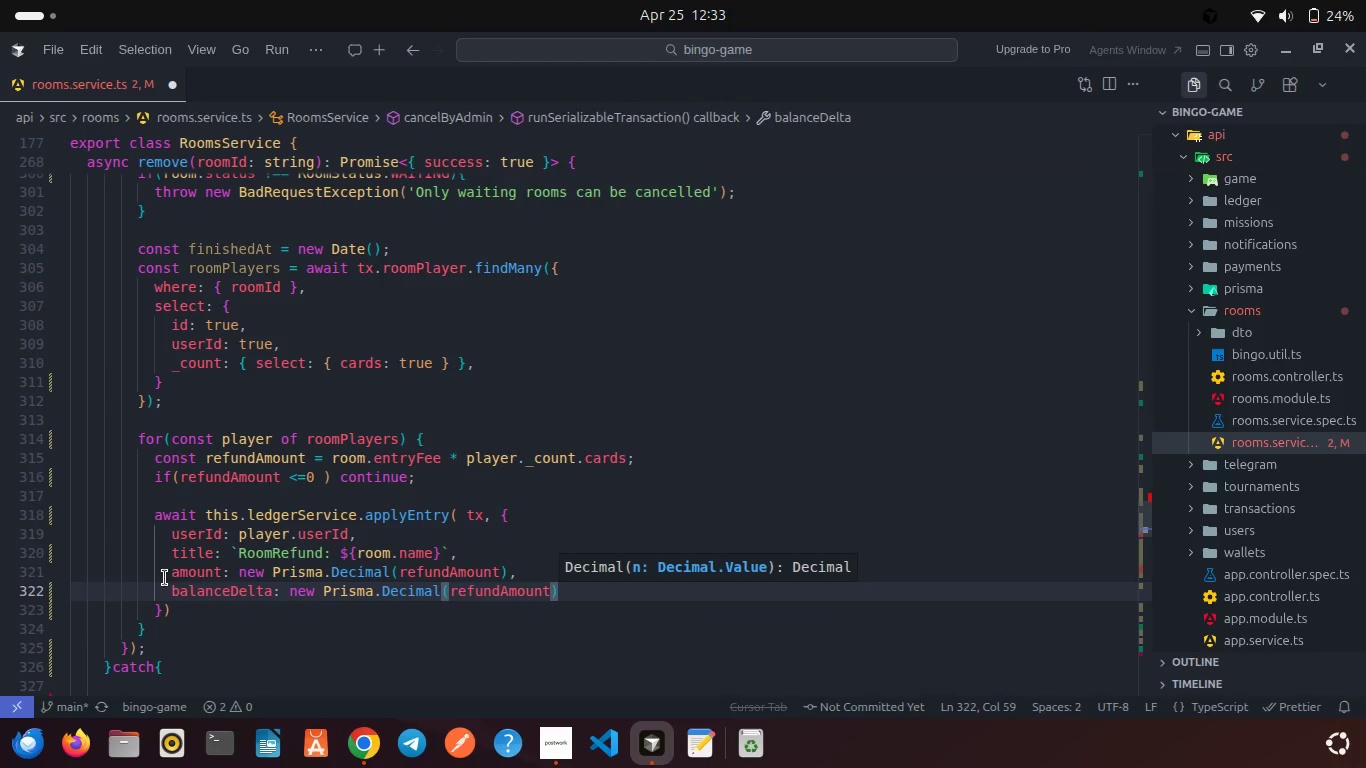 
key(Comma)
 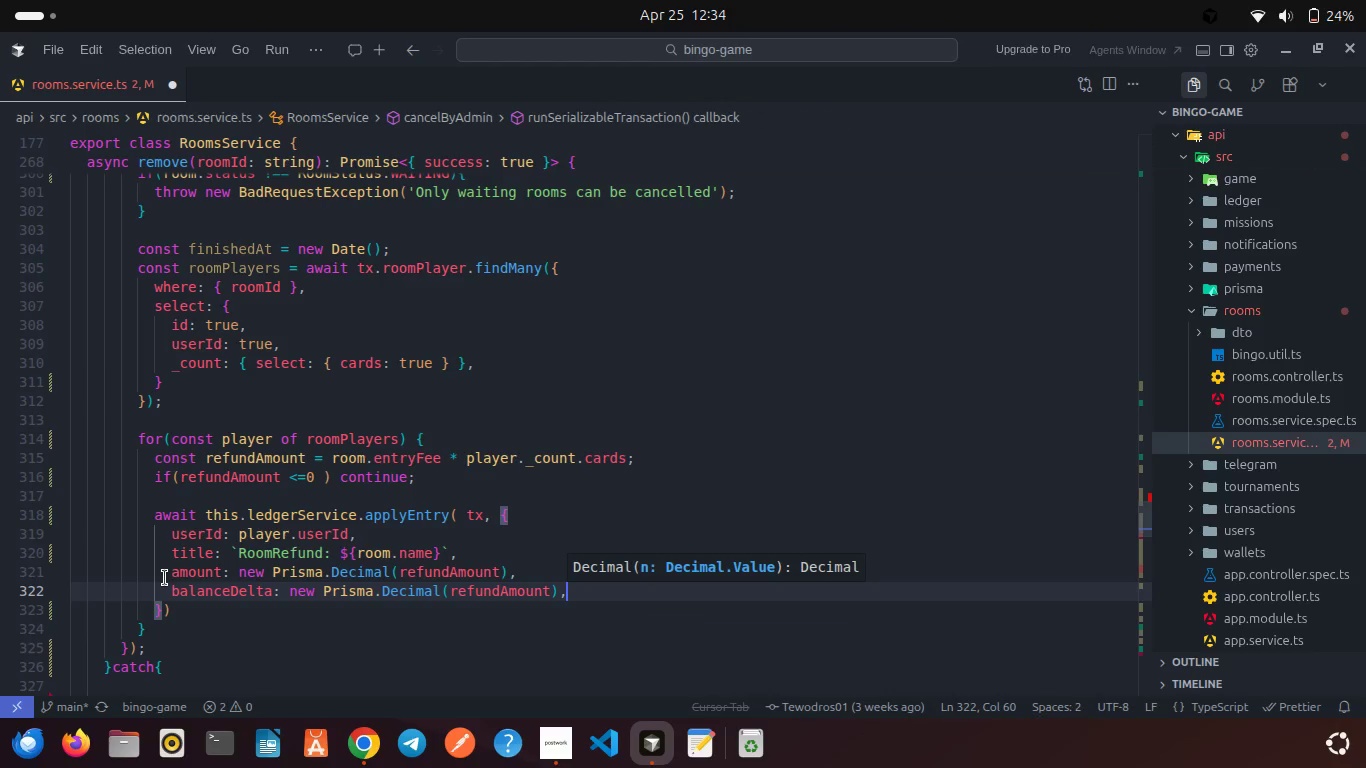 
key(Enter)
 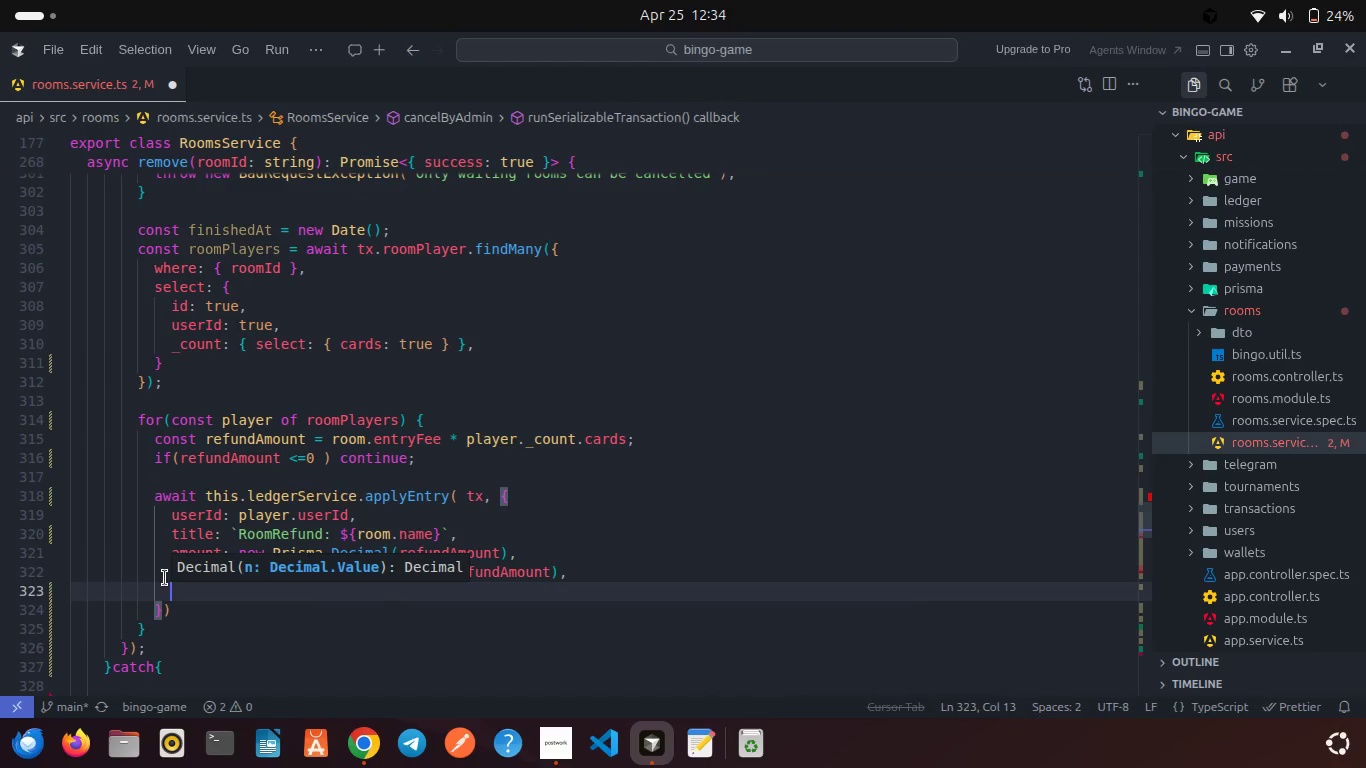 
type(tye)
 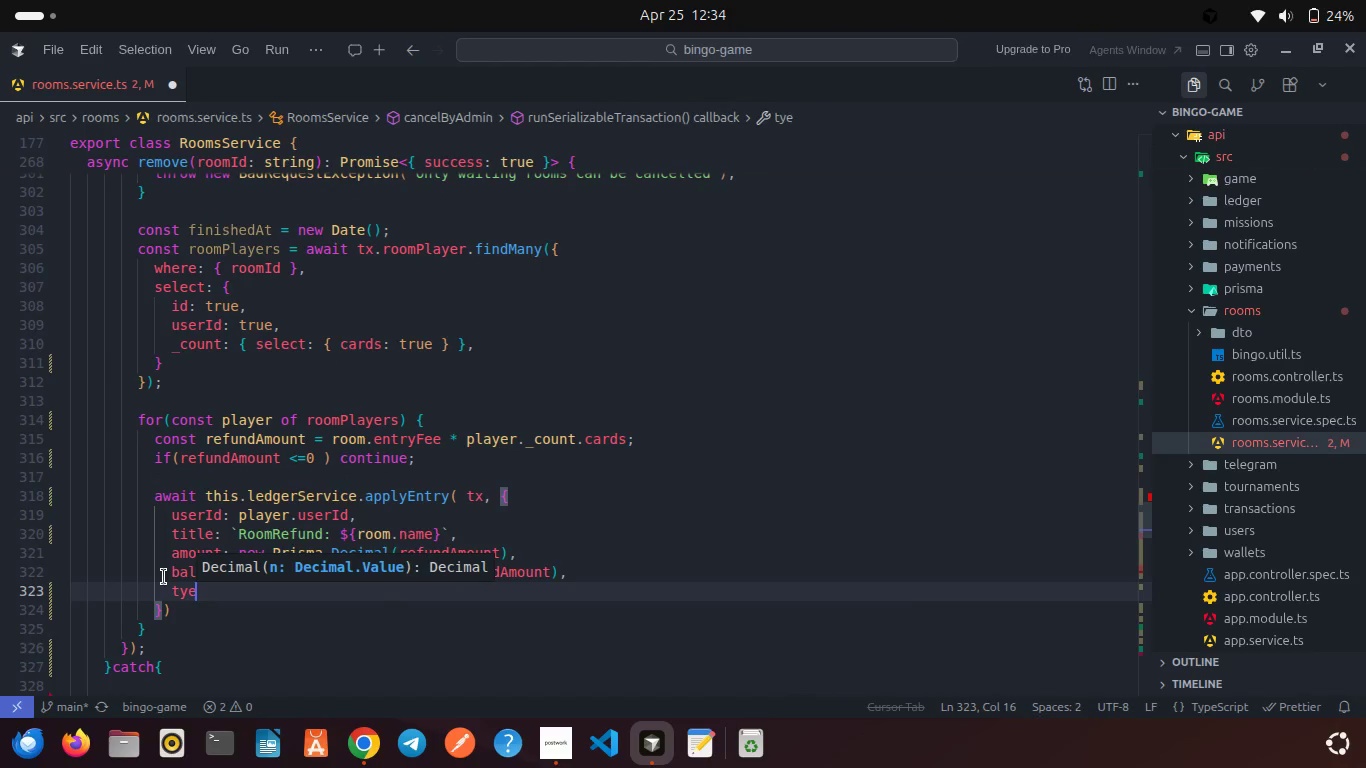 
key(Enter)
 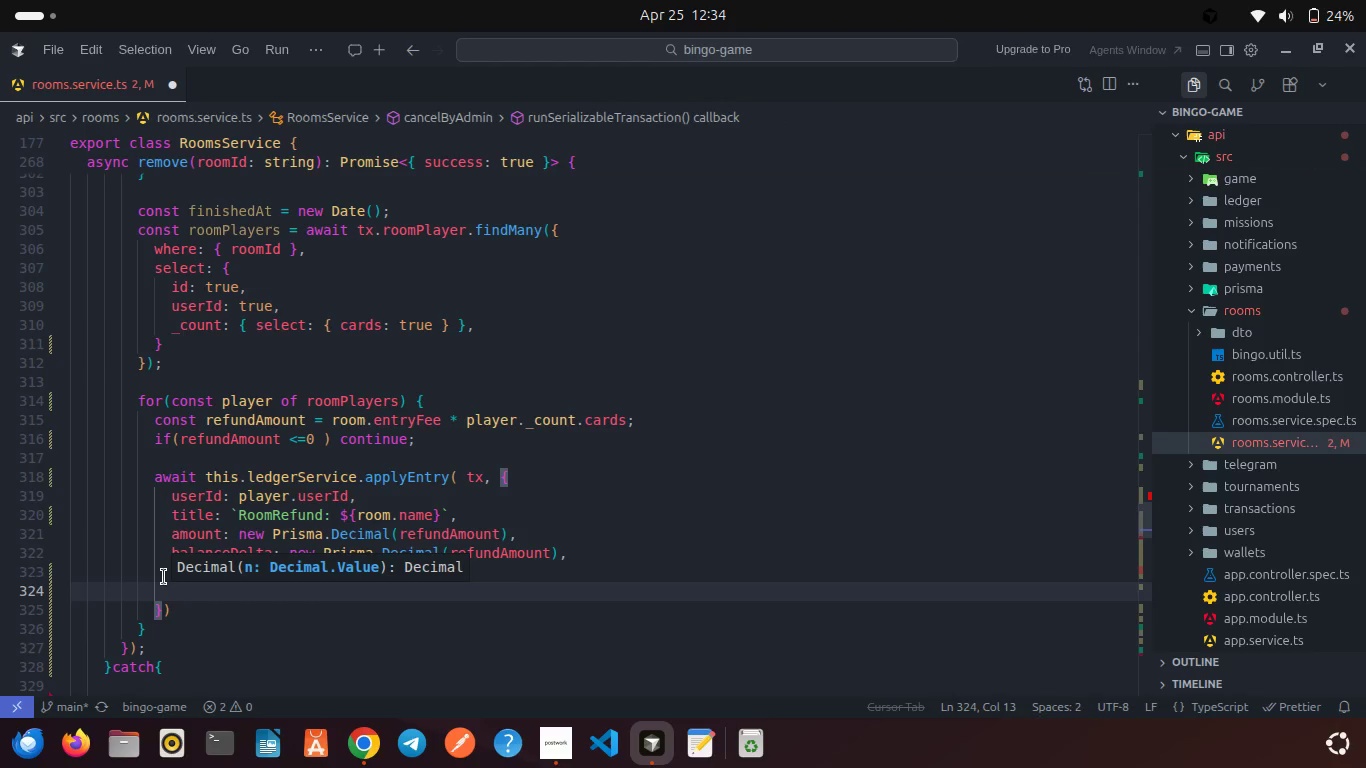 
key(Control+Z)
 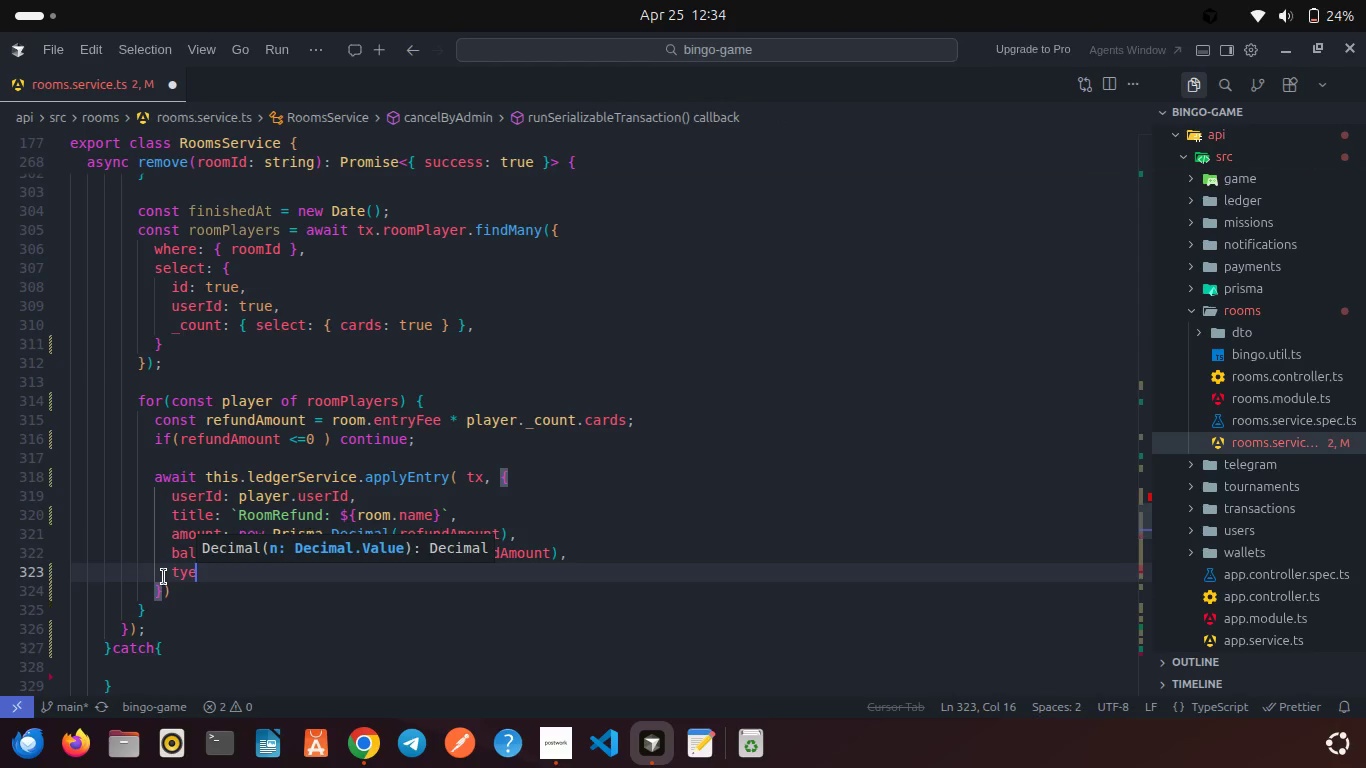 
key(Control+Z)
 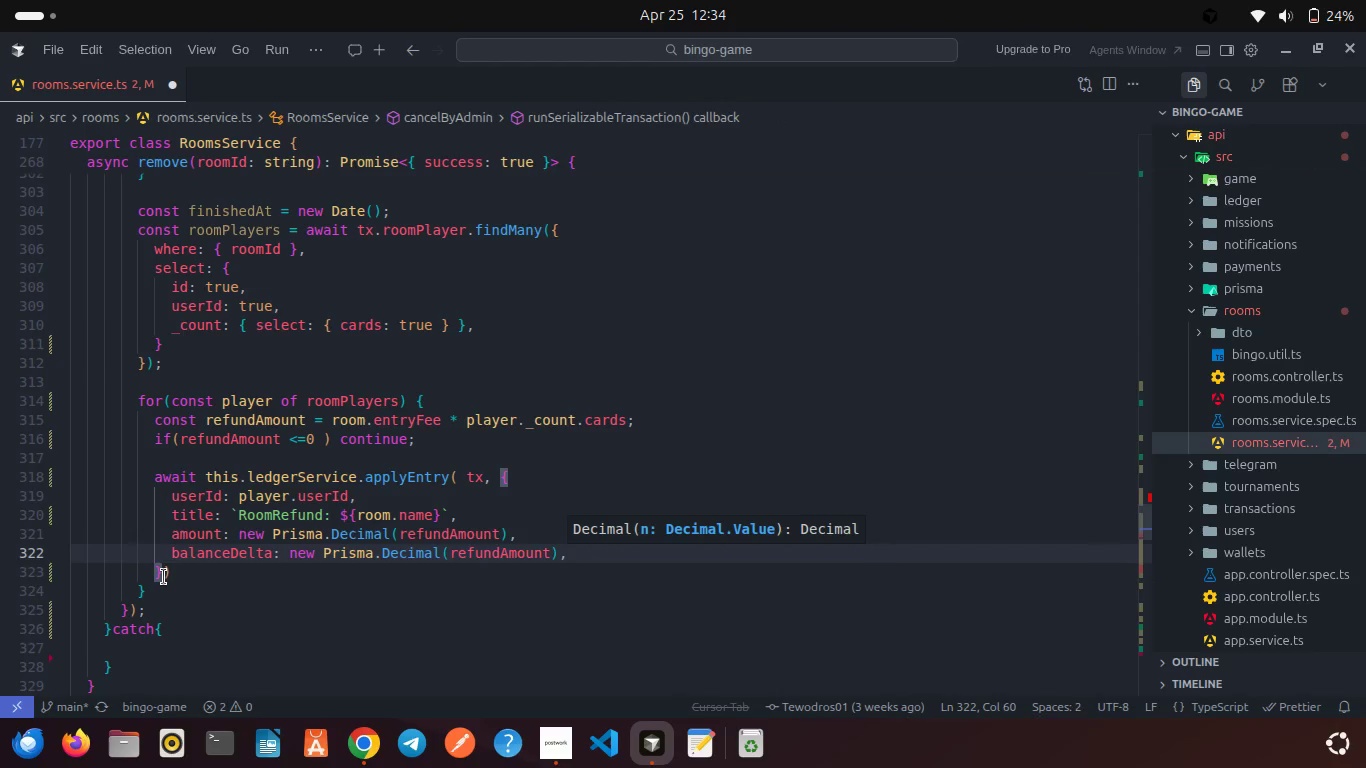 
key(Enter)
 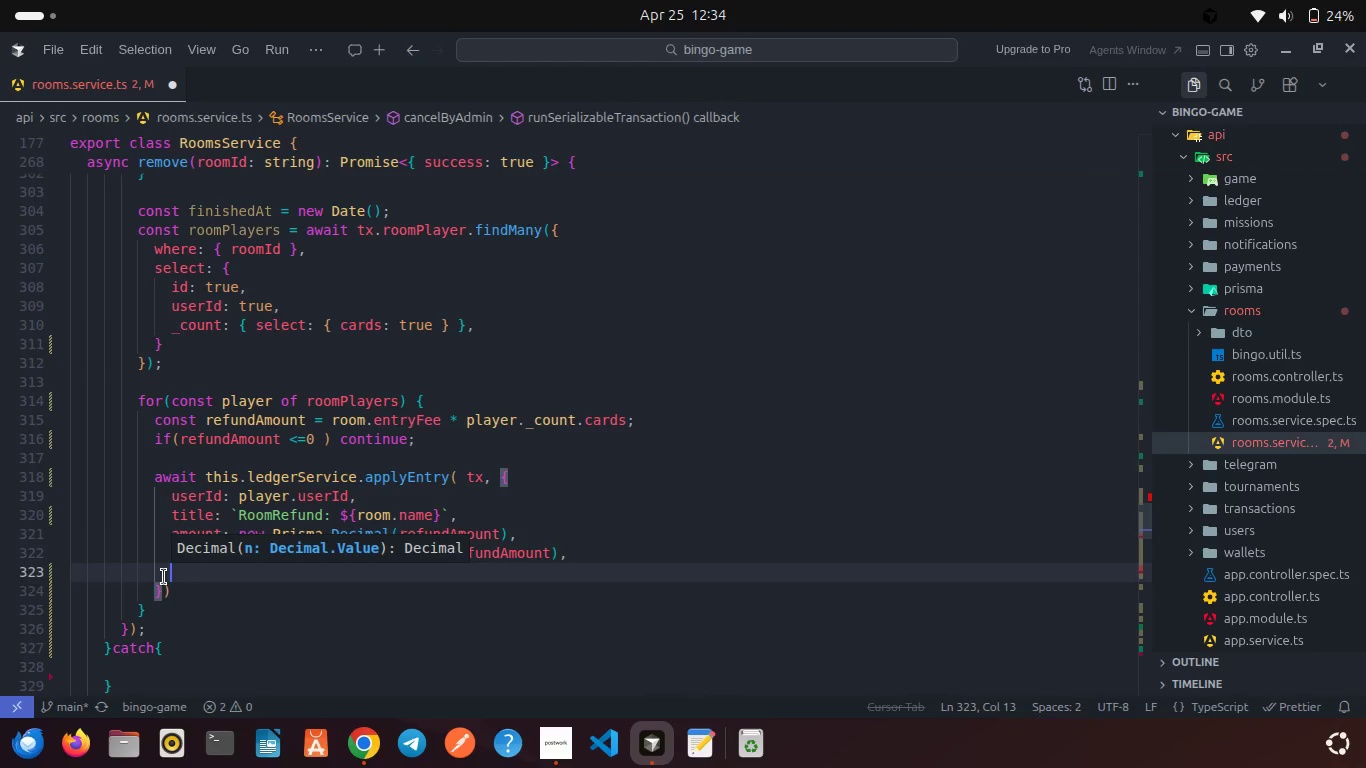 
type(type: TransactionType)
 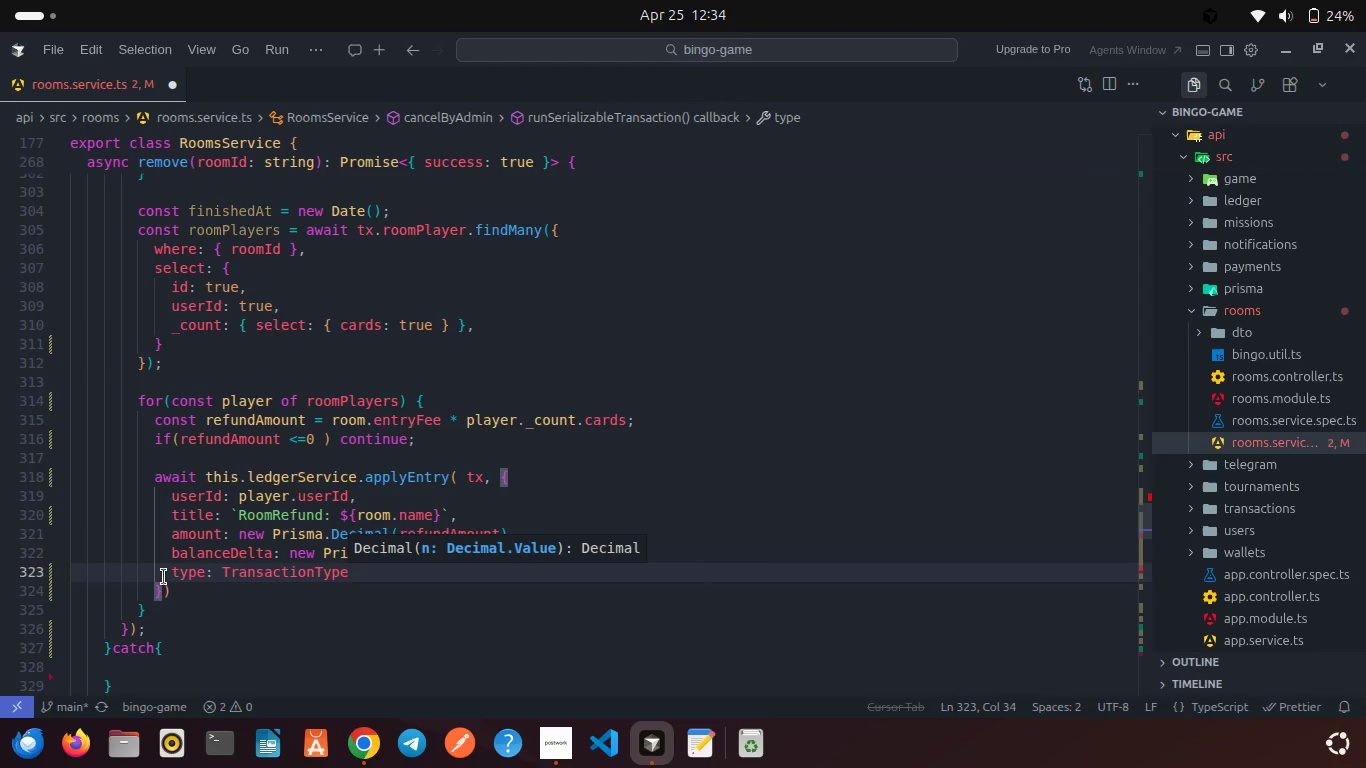 
 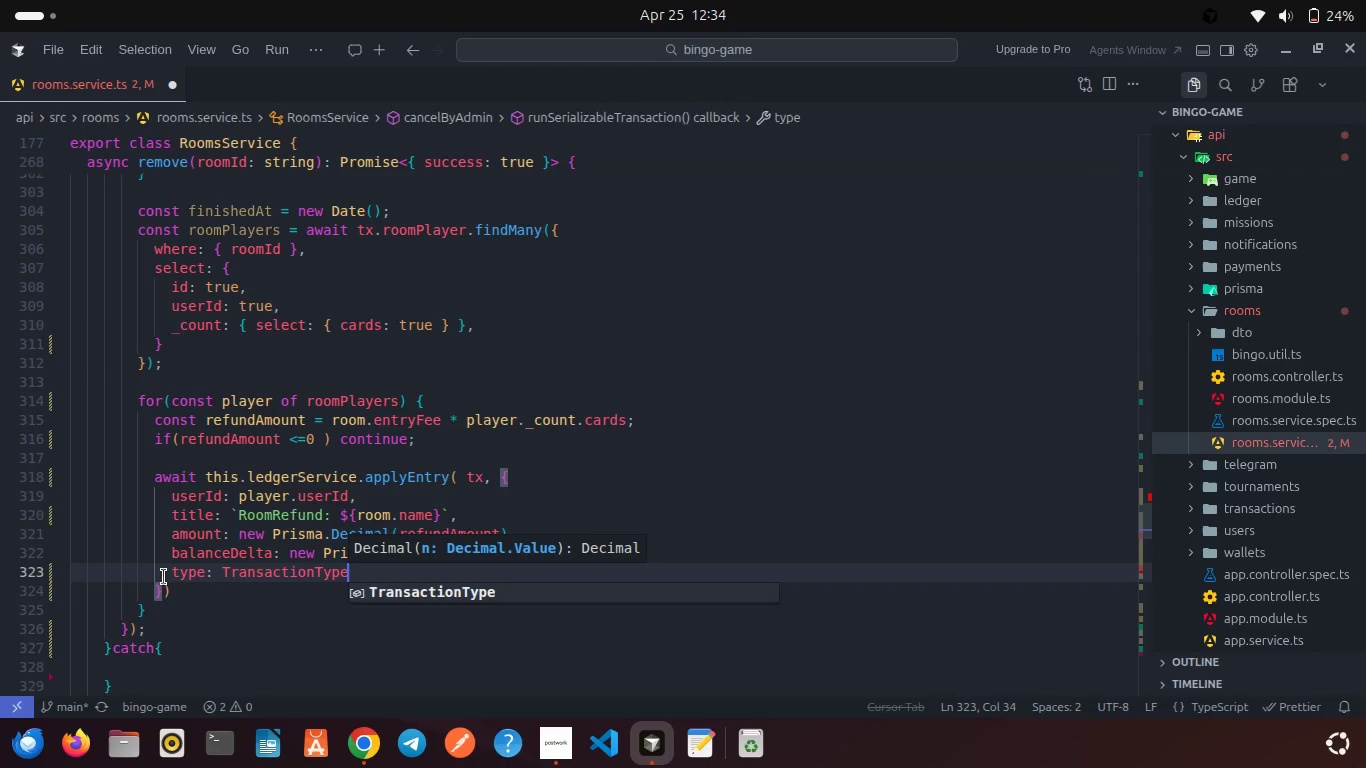 
key(Enter)
 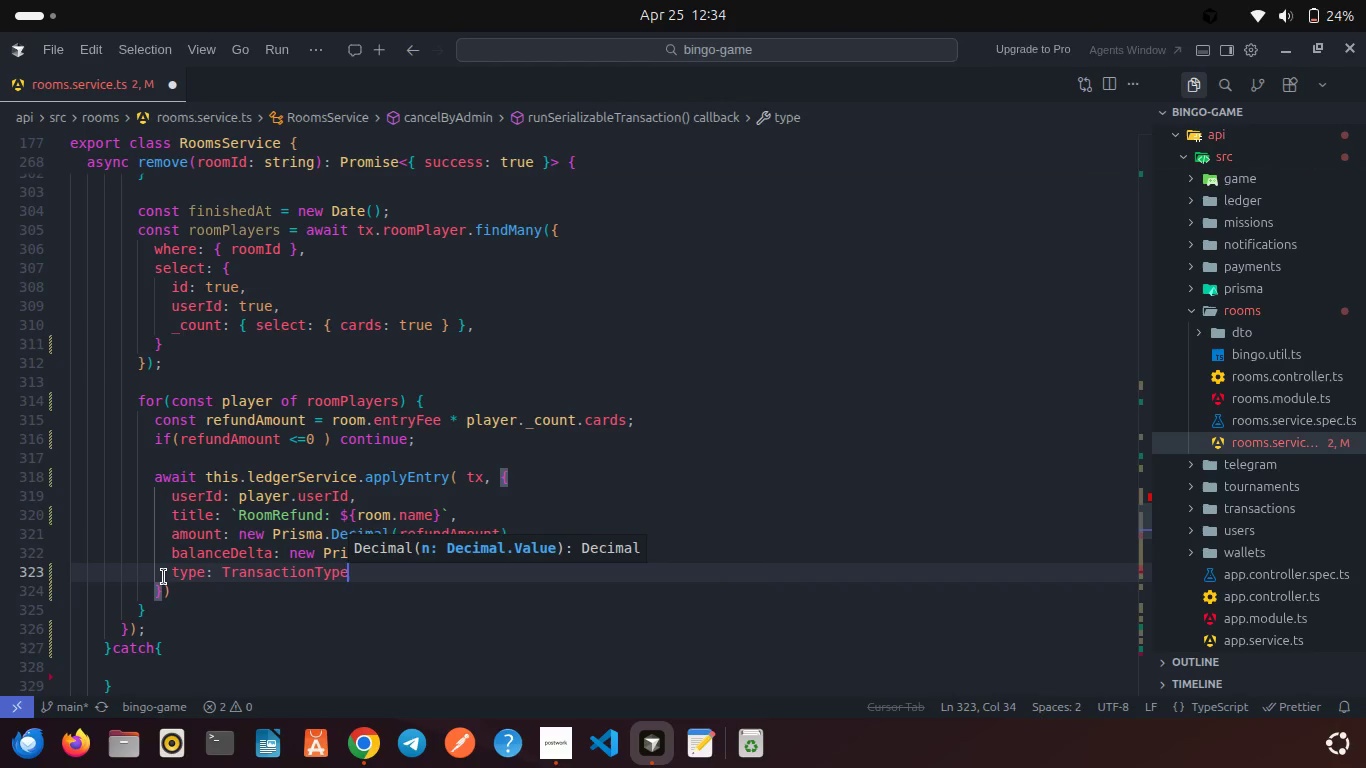 
type(.i)
key(Backspace)
type(INCOME)
 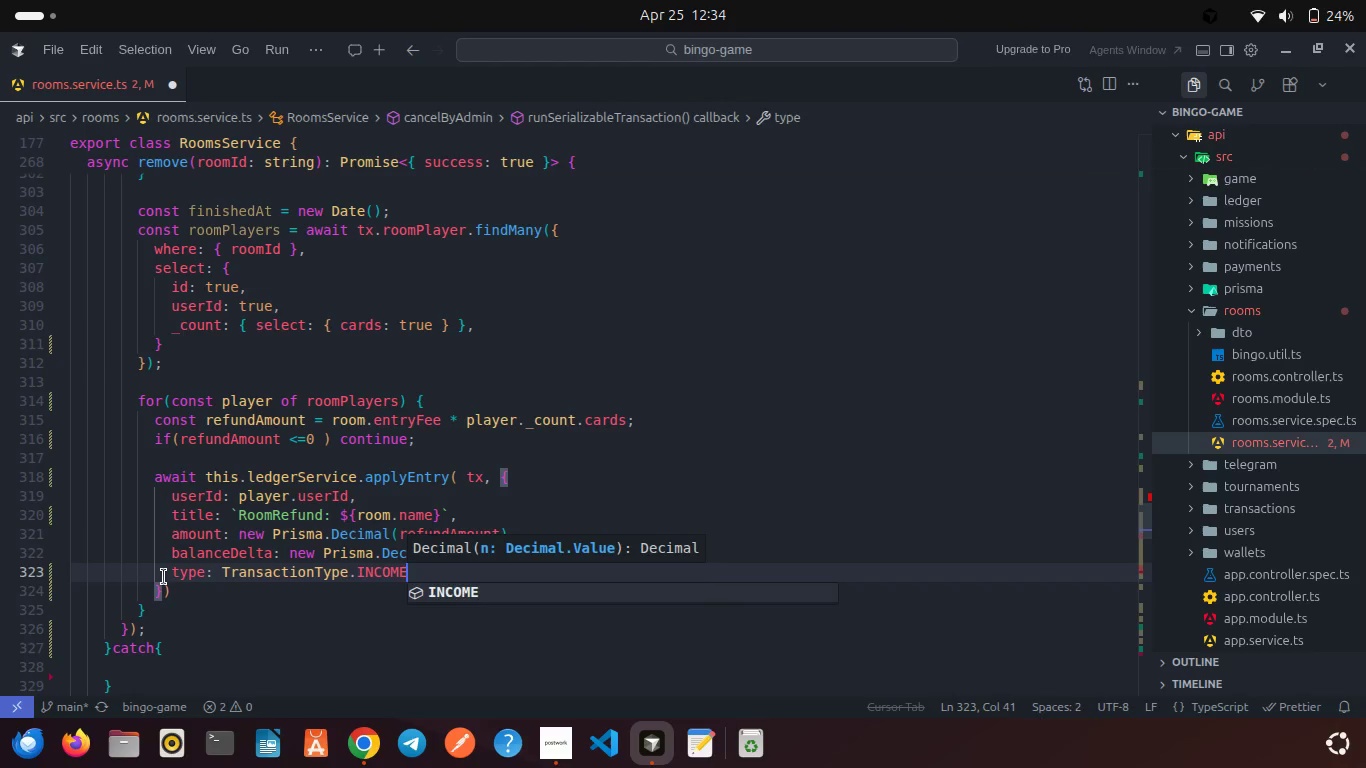 
key(Enter)
 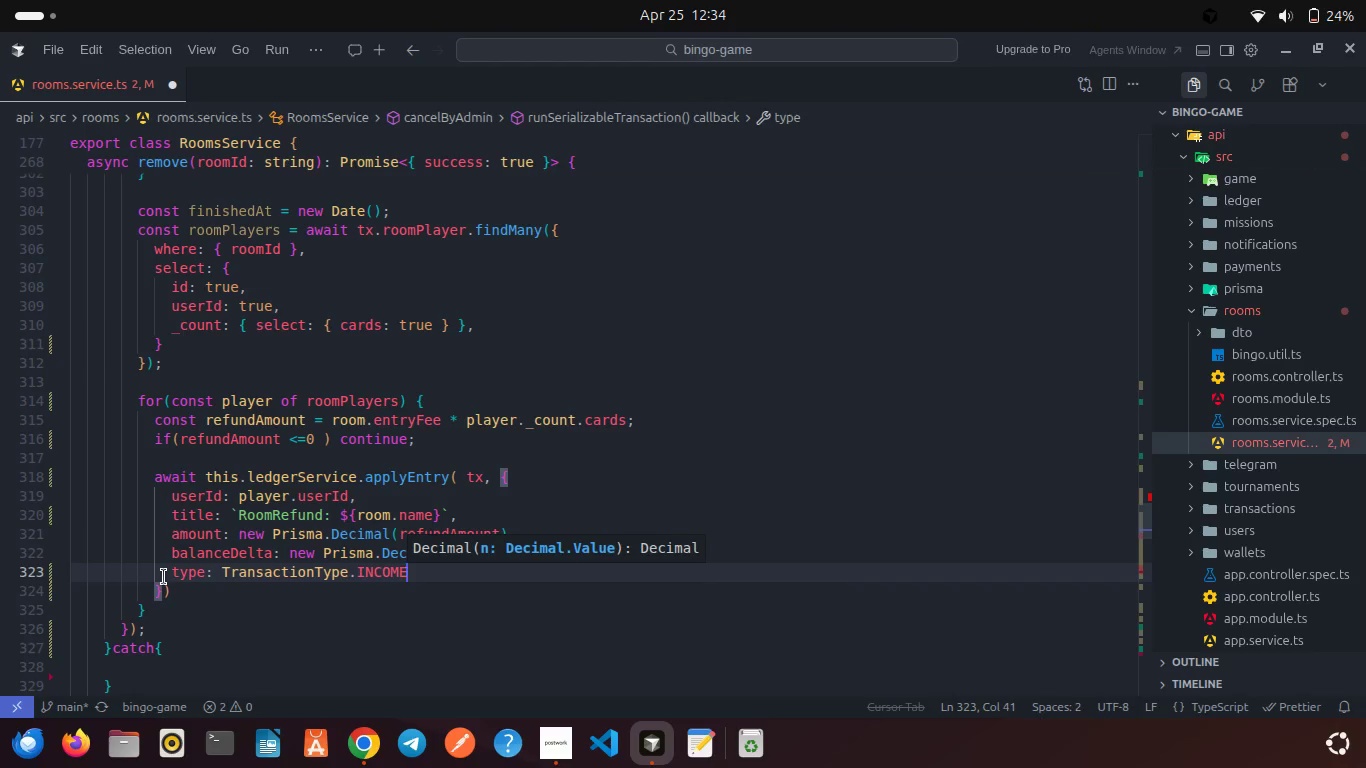 
key(Comma)
 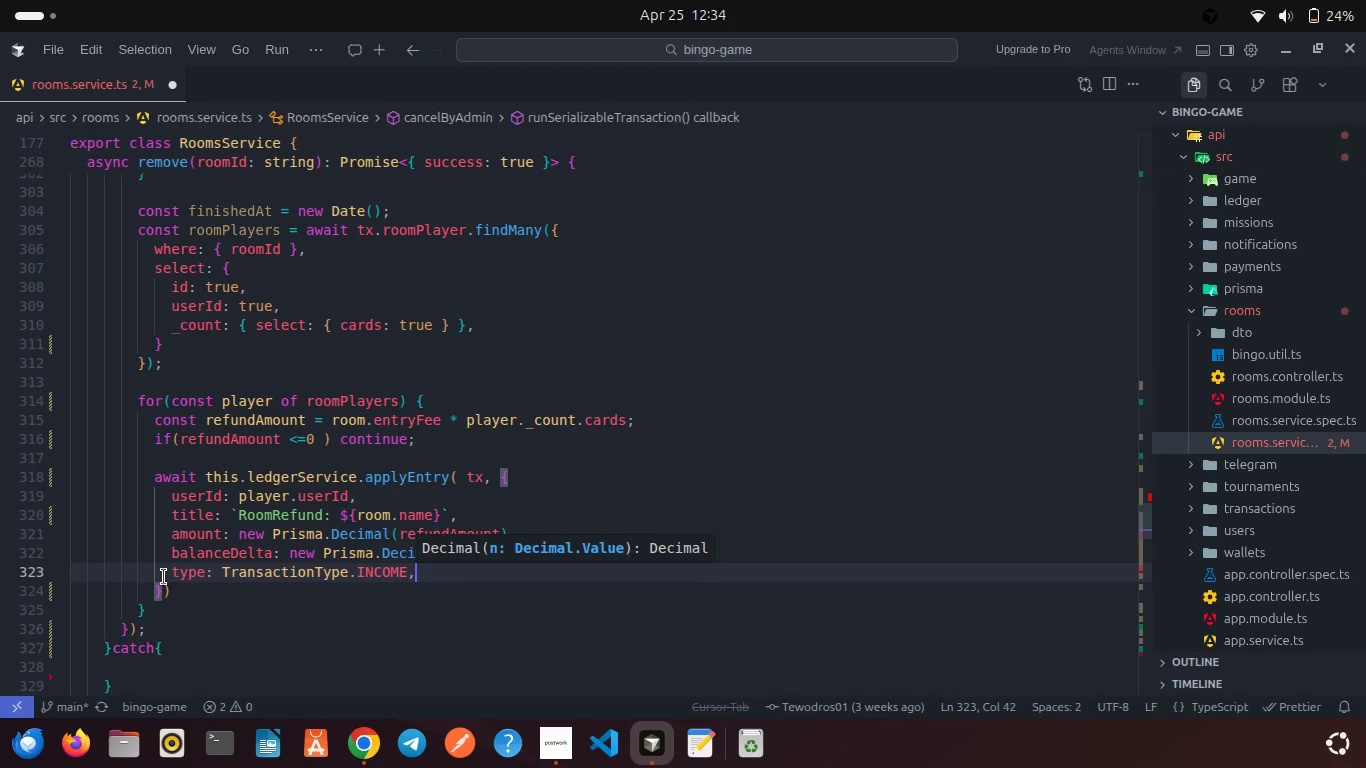 
key(Enter)
 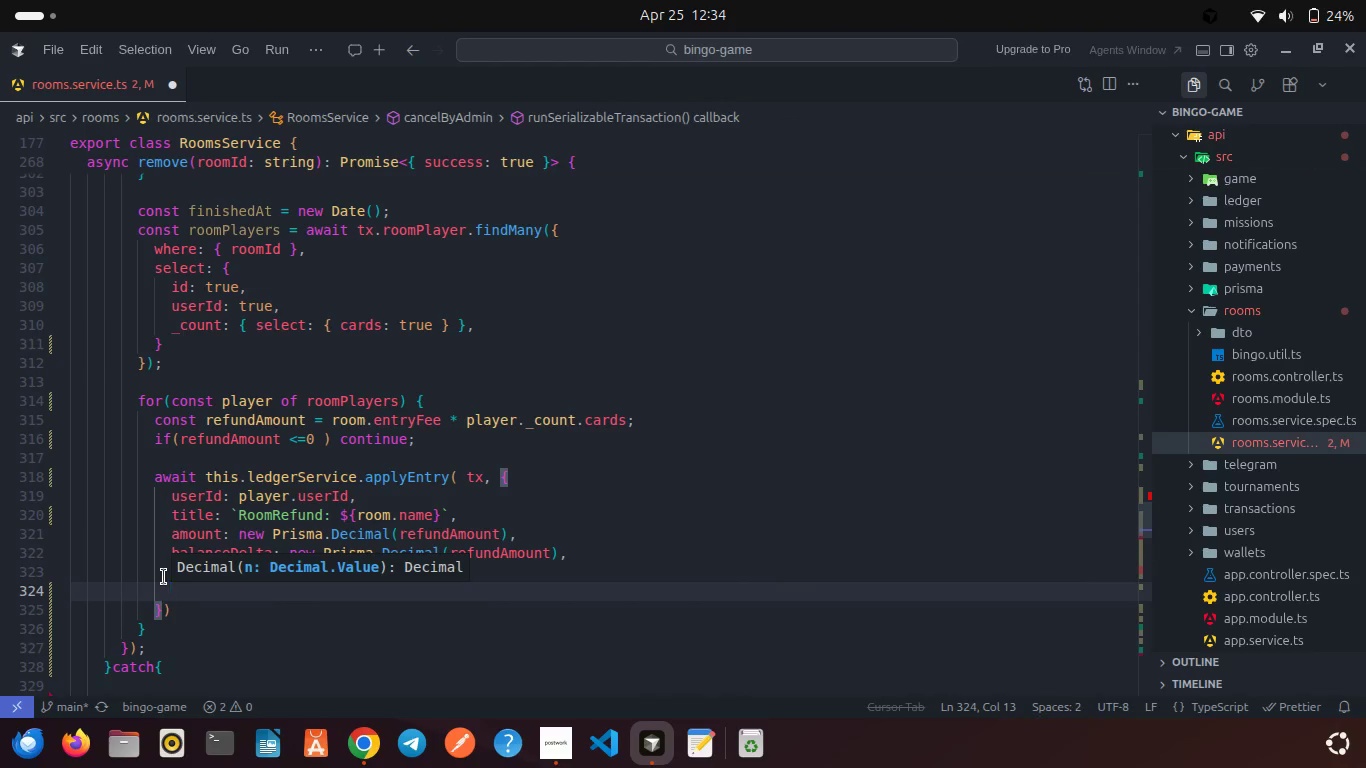 
type(gameRoom)
 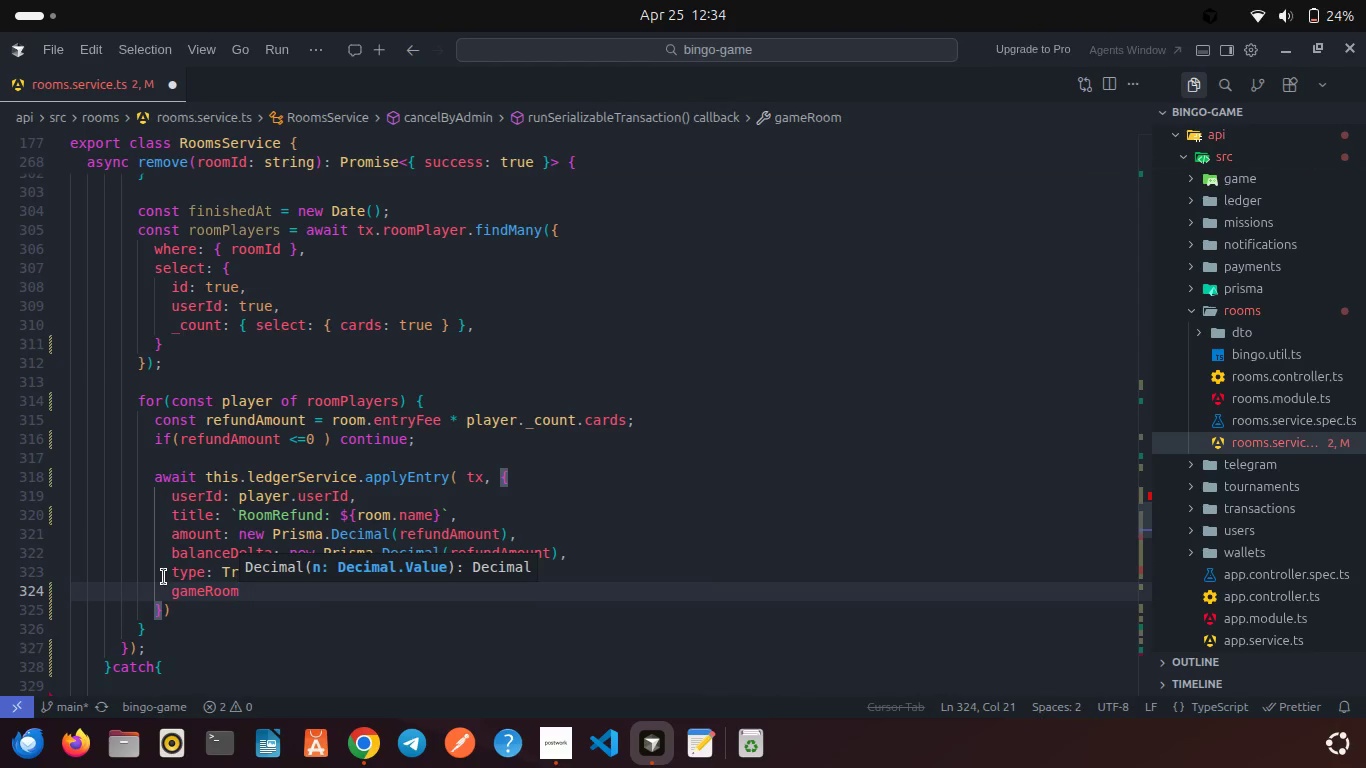 
key(Enter)
 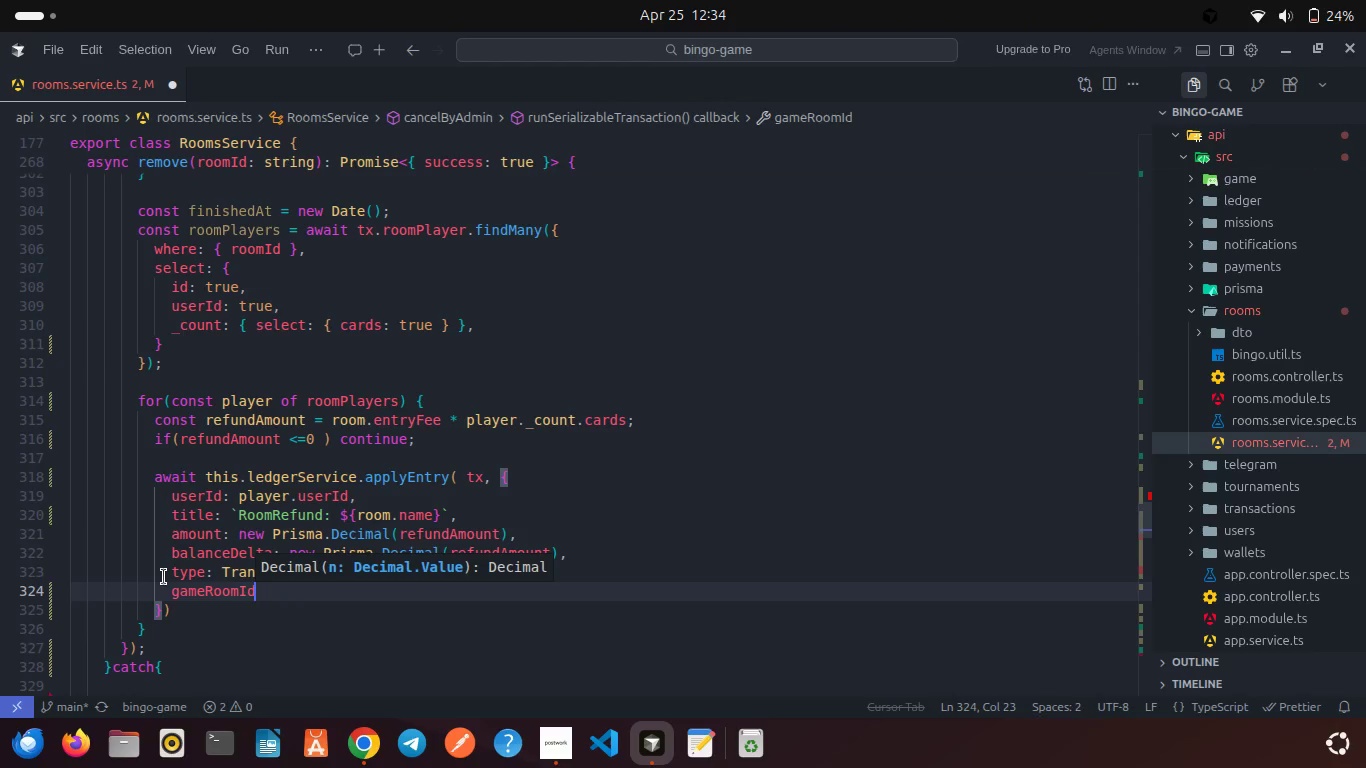 
type(: room.id,)
 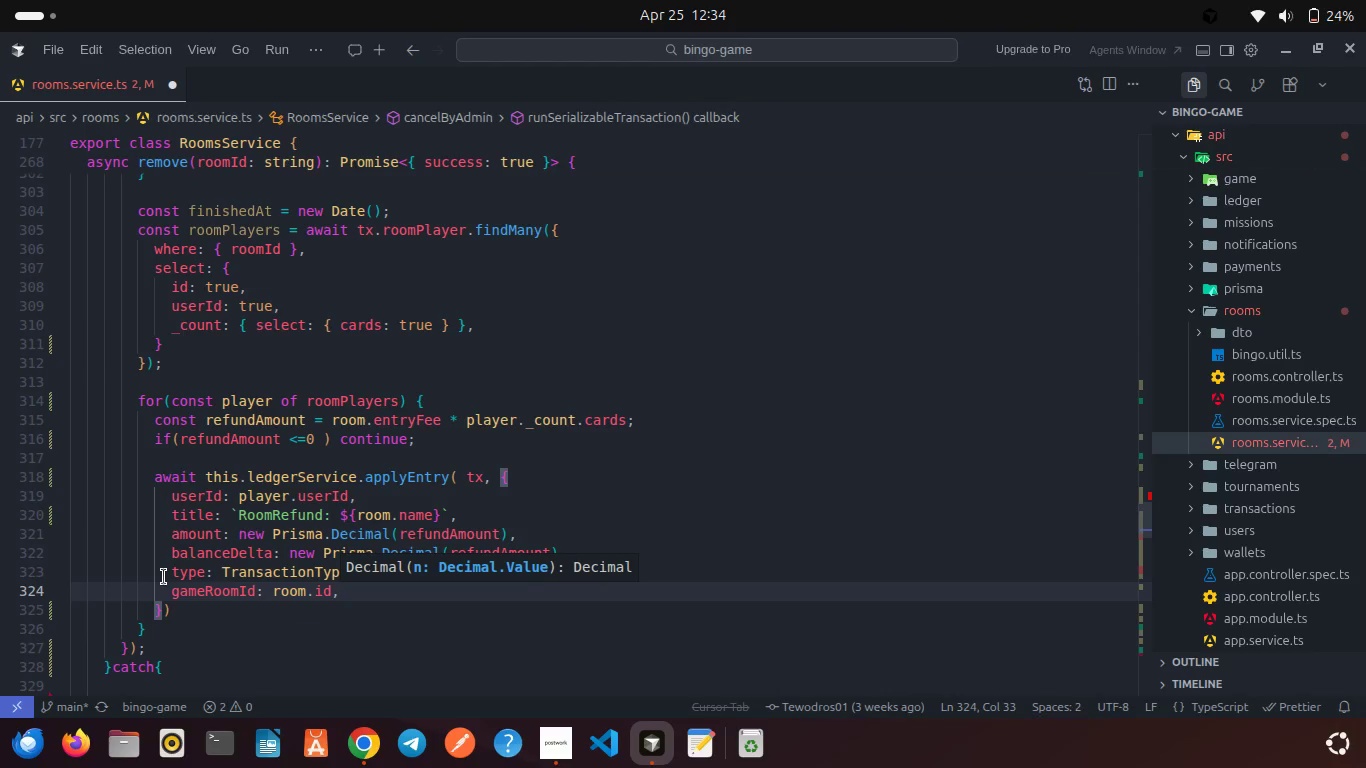 
scroll: coordinate [164, 577], scroll_direction: up, amount: 2.0
 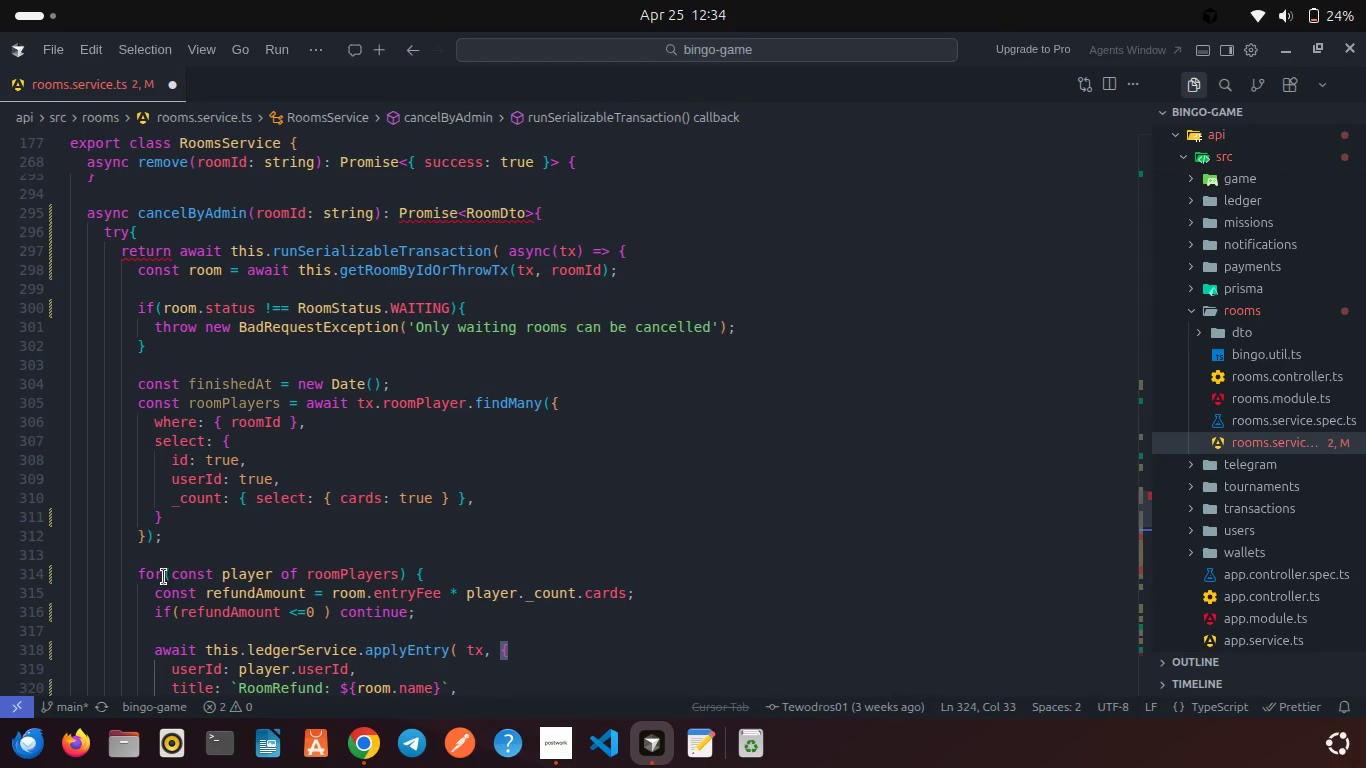 
scroll: coordinate [164, 577], scroll_direction: down, amount: 4.0
 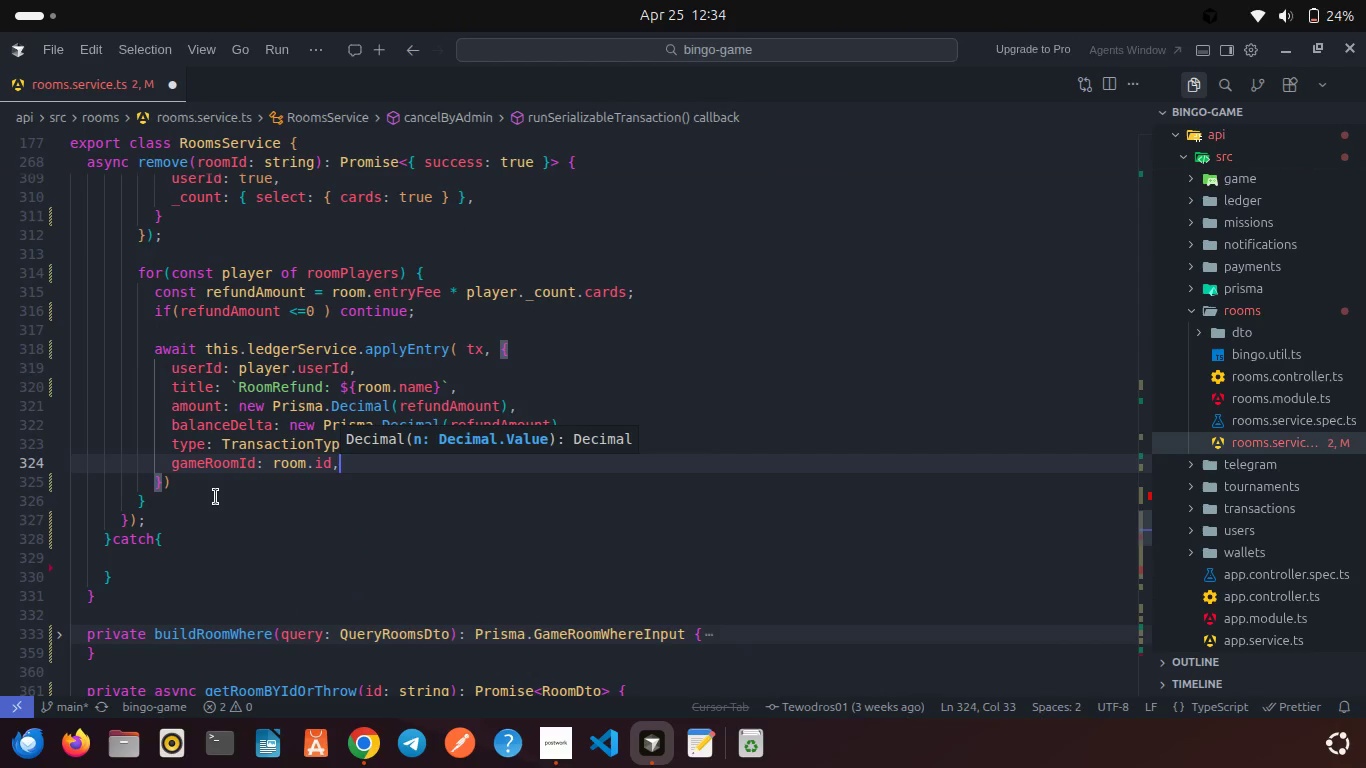 
left_click([216, 497])
 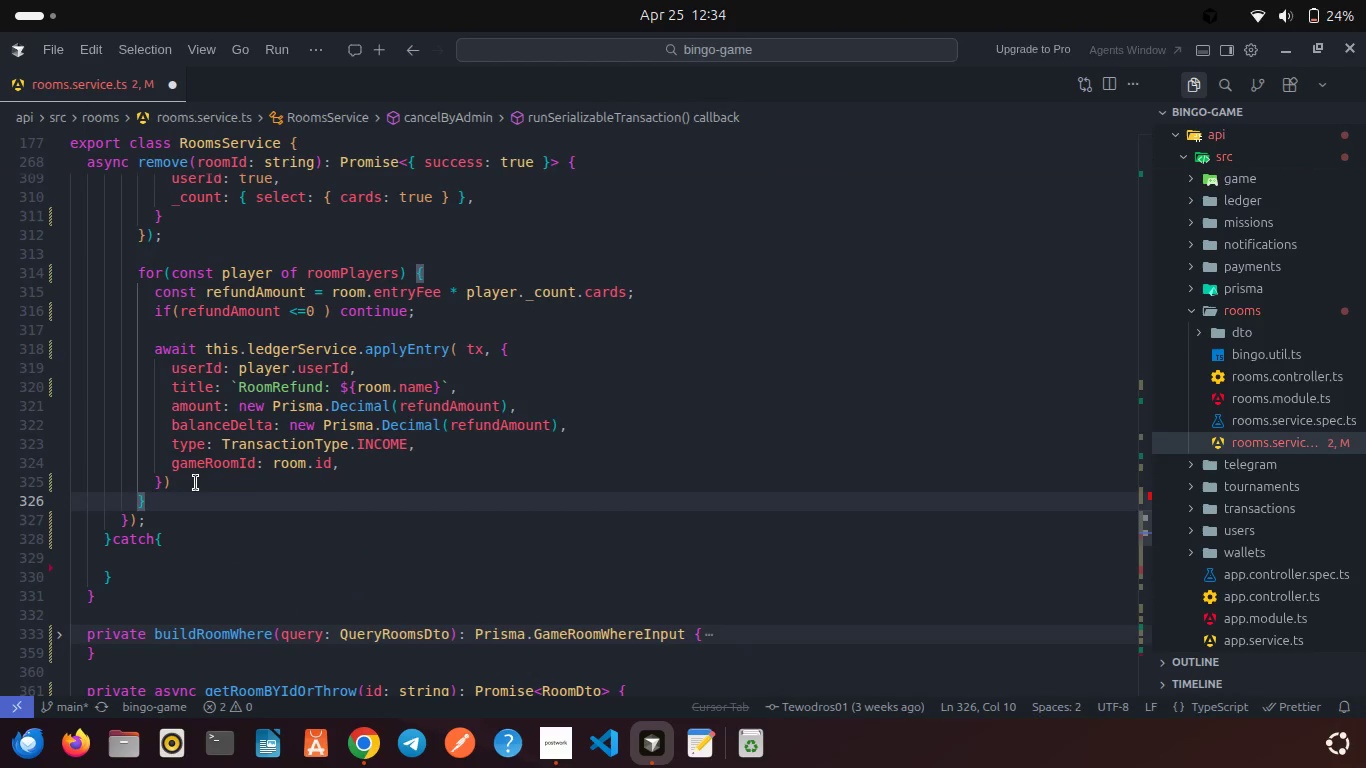 
left_click([196, 483])
 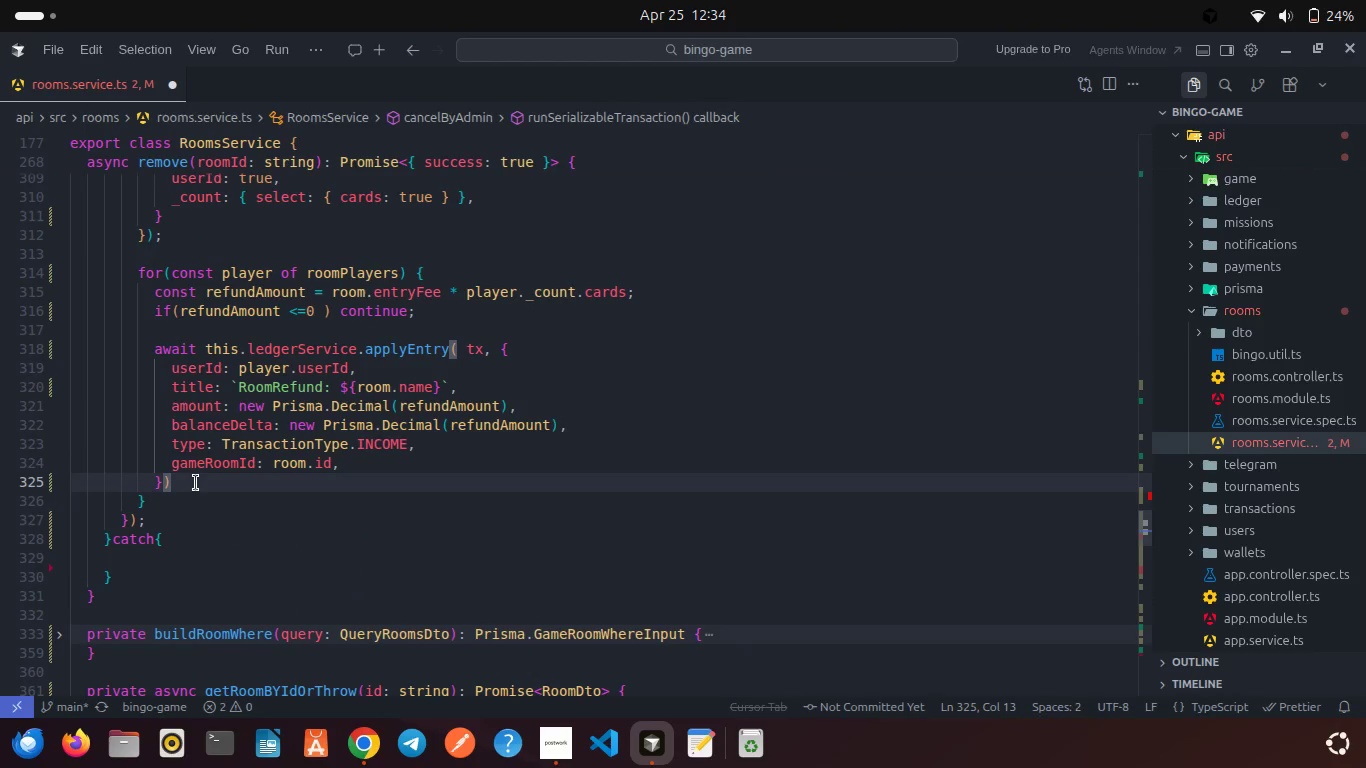 
key(Semicolon)
 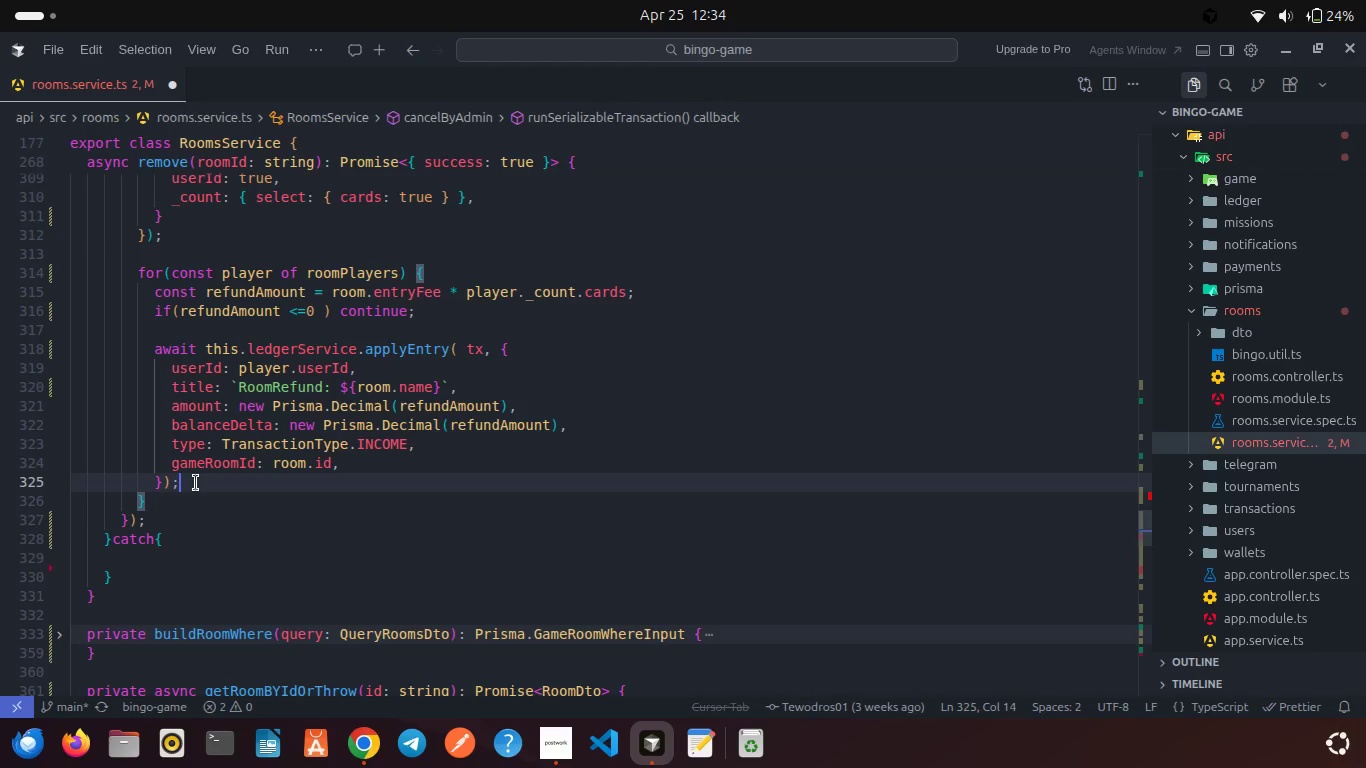 
wait(7.12)
 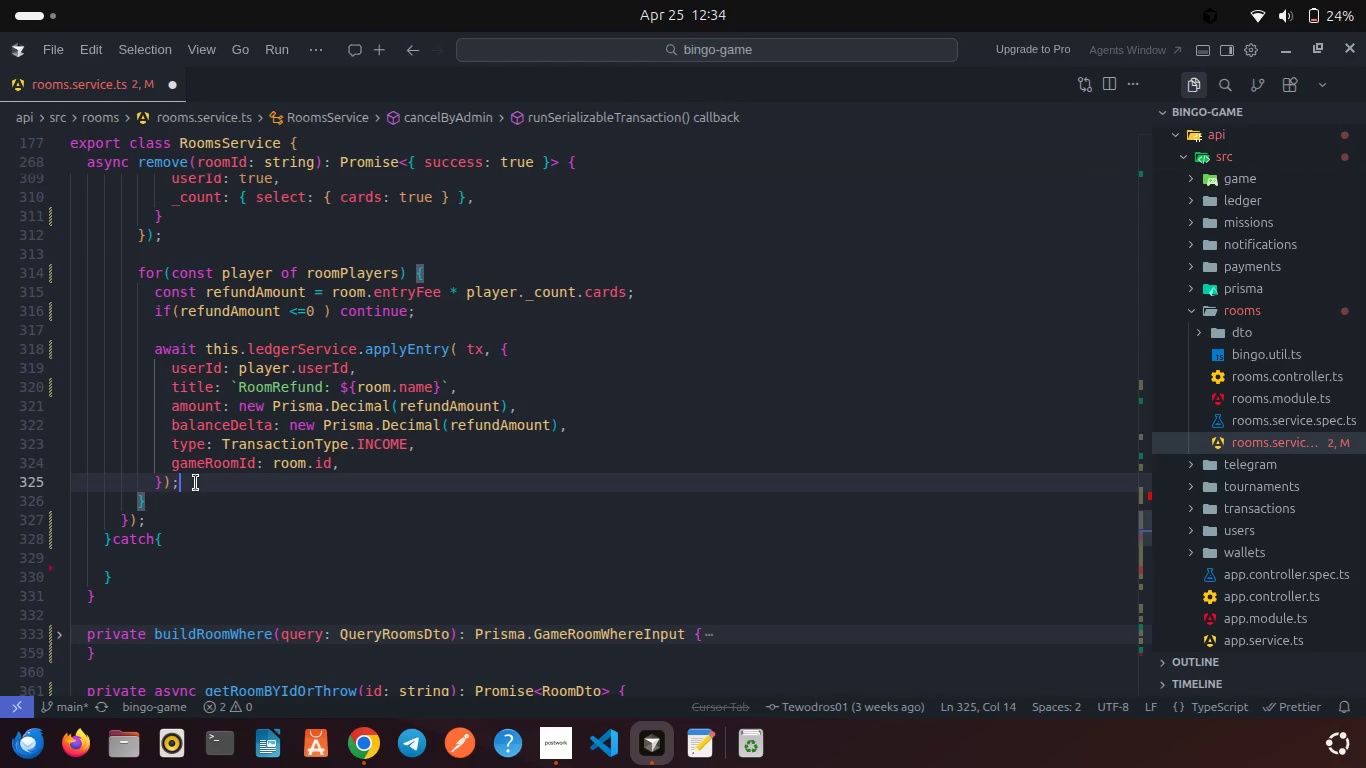 
left_click([188, 494])
 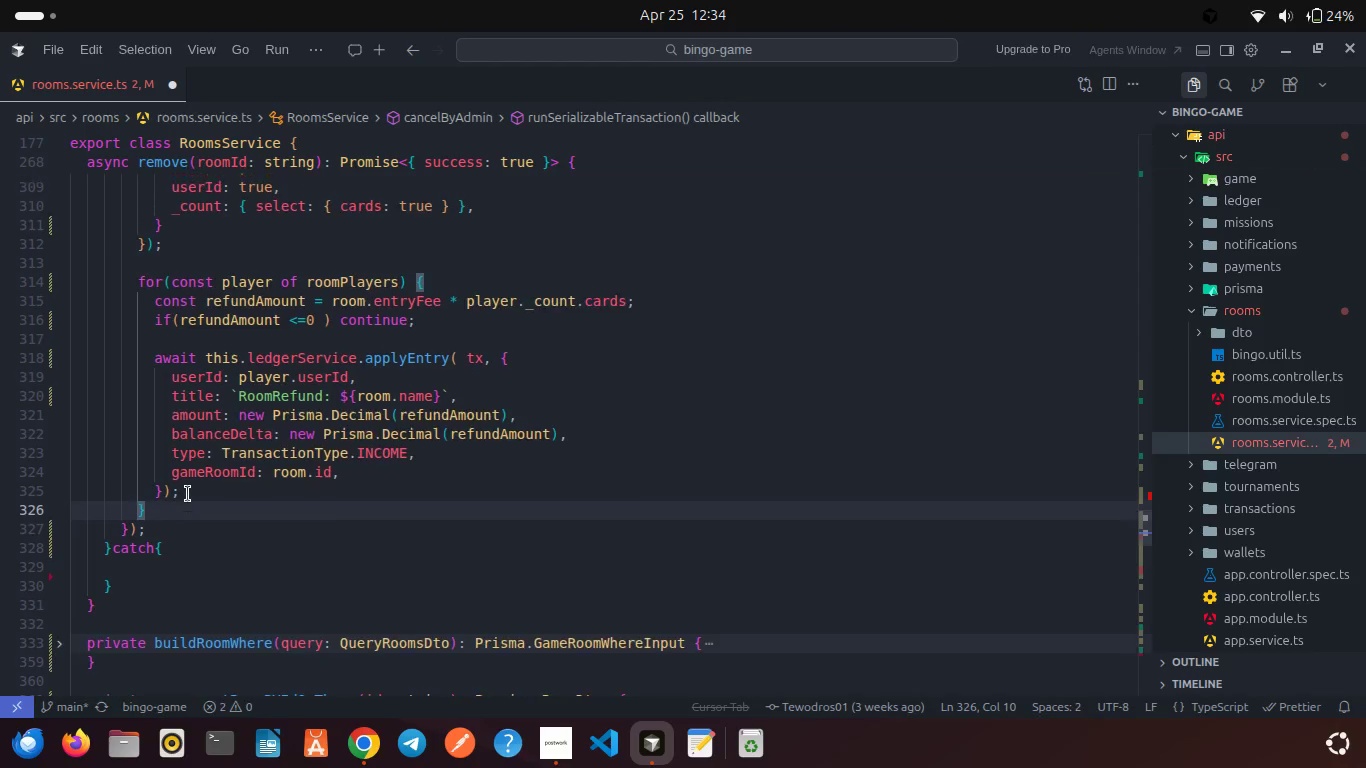 
scroll: coordinate [168, 388], scroll_direction: up, amount: 6.0
 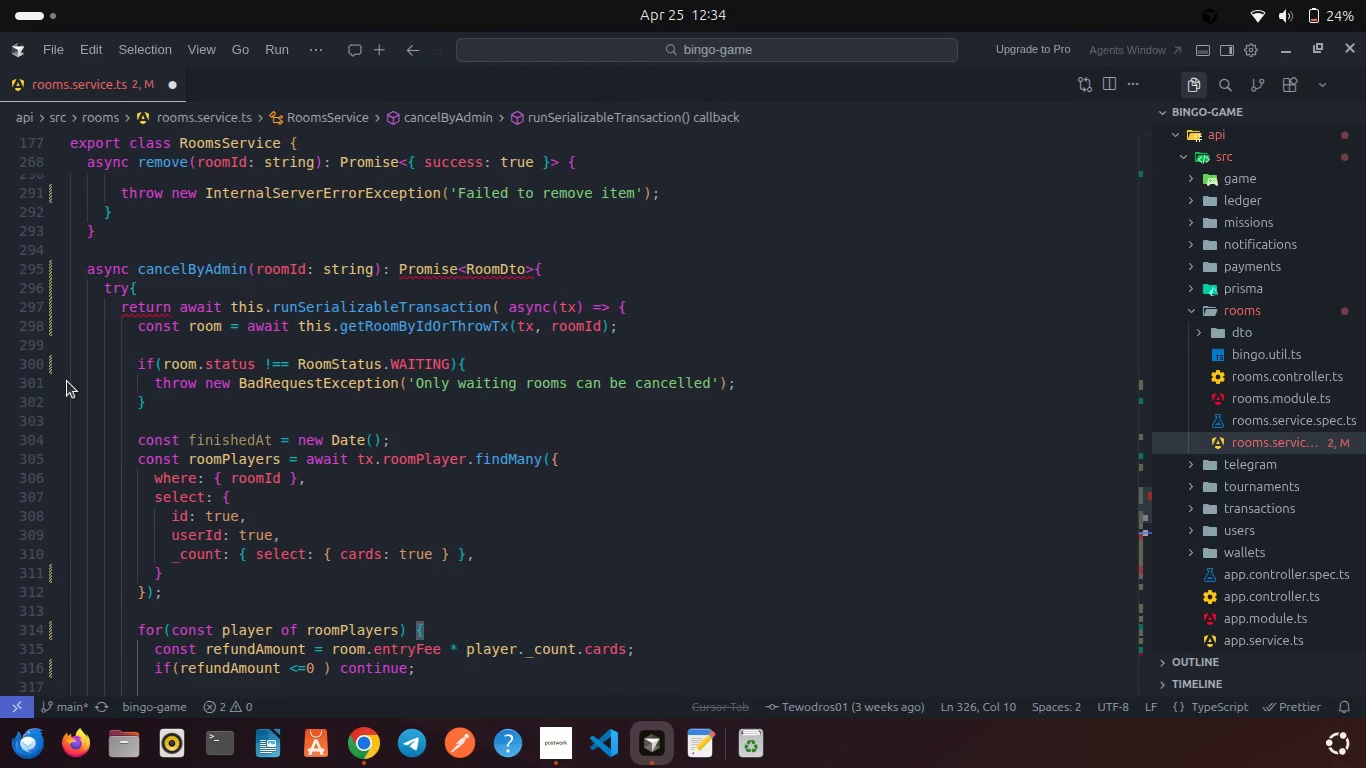 
scroll: coordinate [129, 457], scroll_direction: down, amount: 2.0
 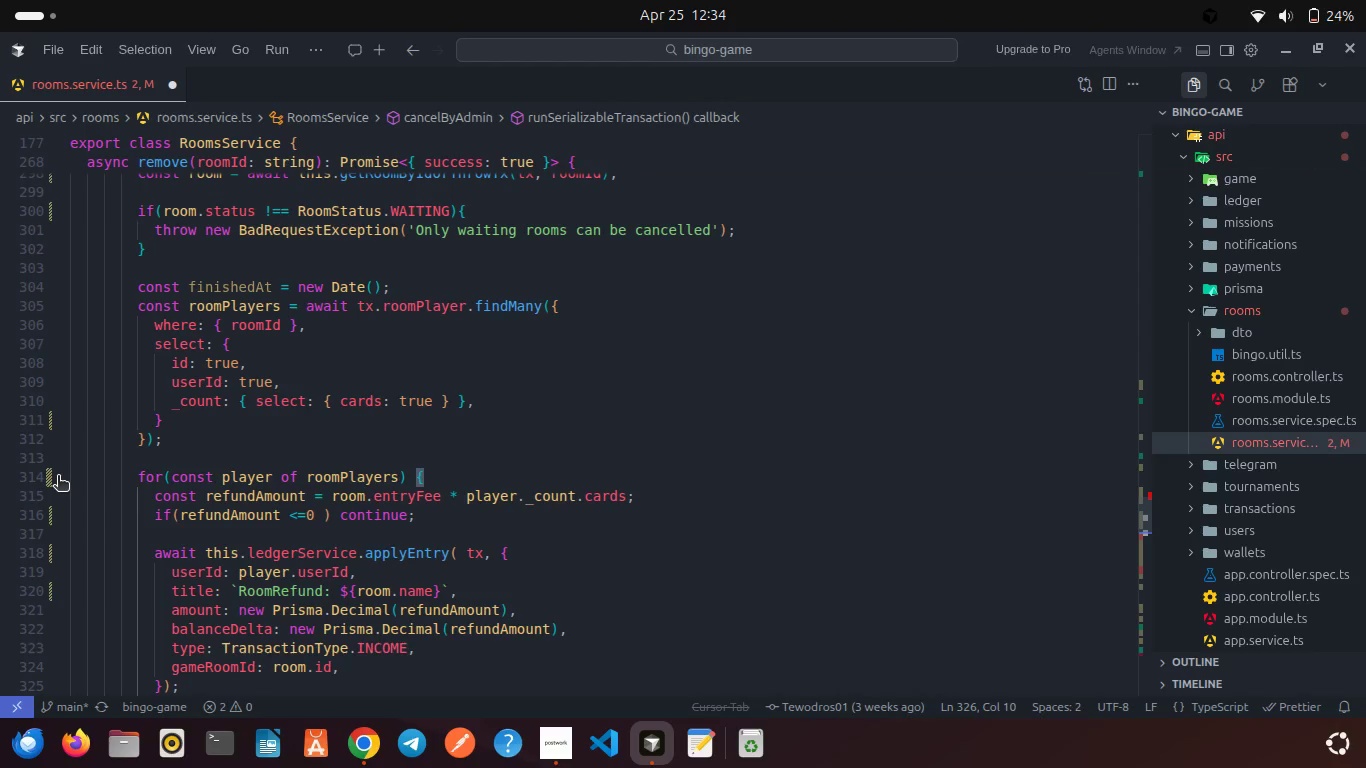 
left_click([59, 480])
 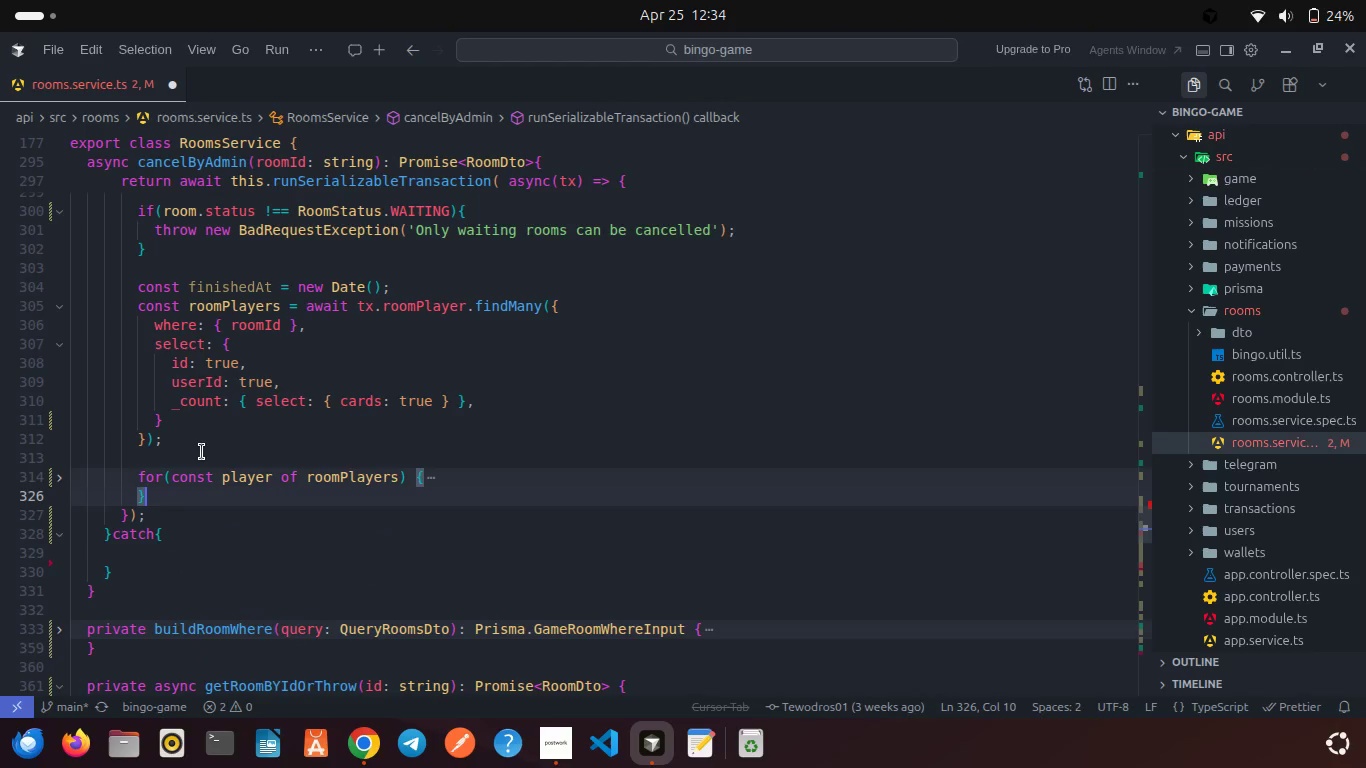 
scroll: coordinate [202, 452], scroll_direction: down, amount: 2.0
 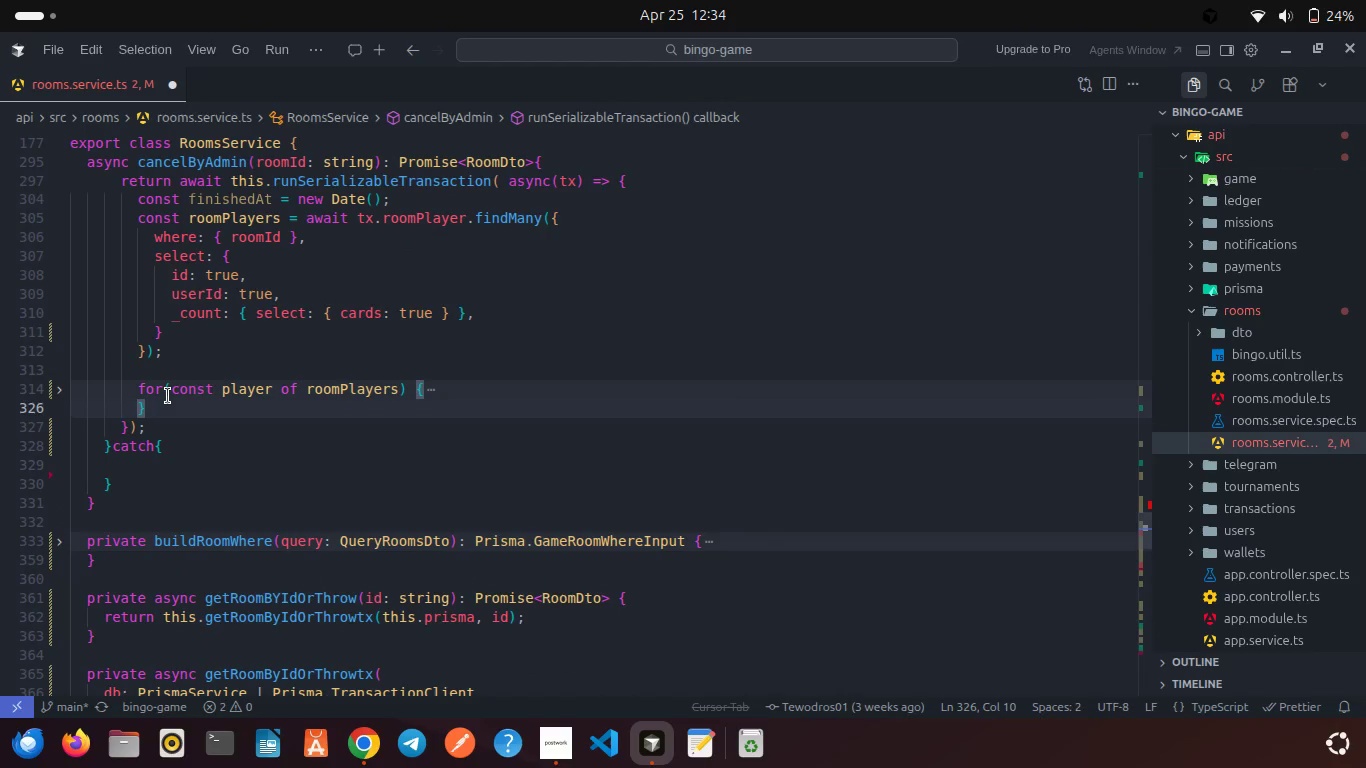 
key(Enter)
 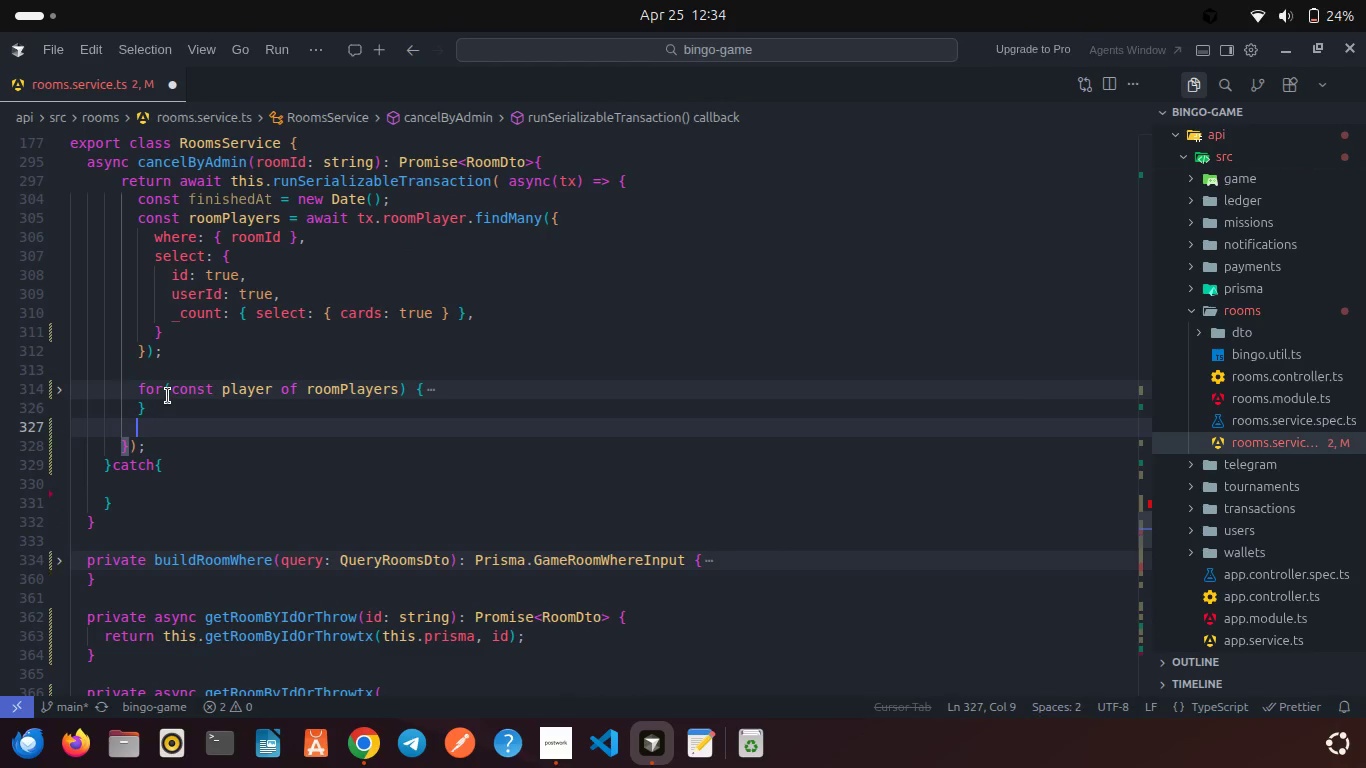 
key(Enter)
 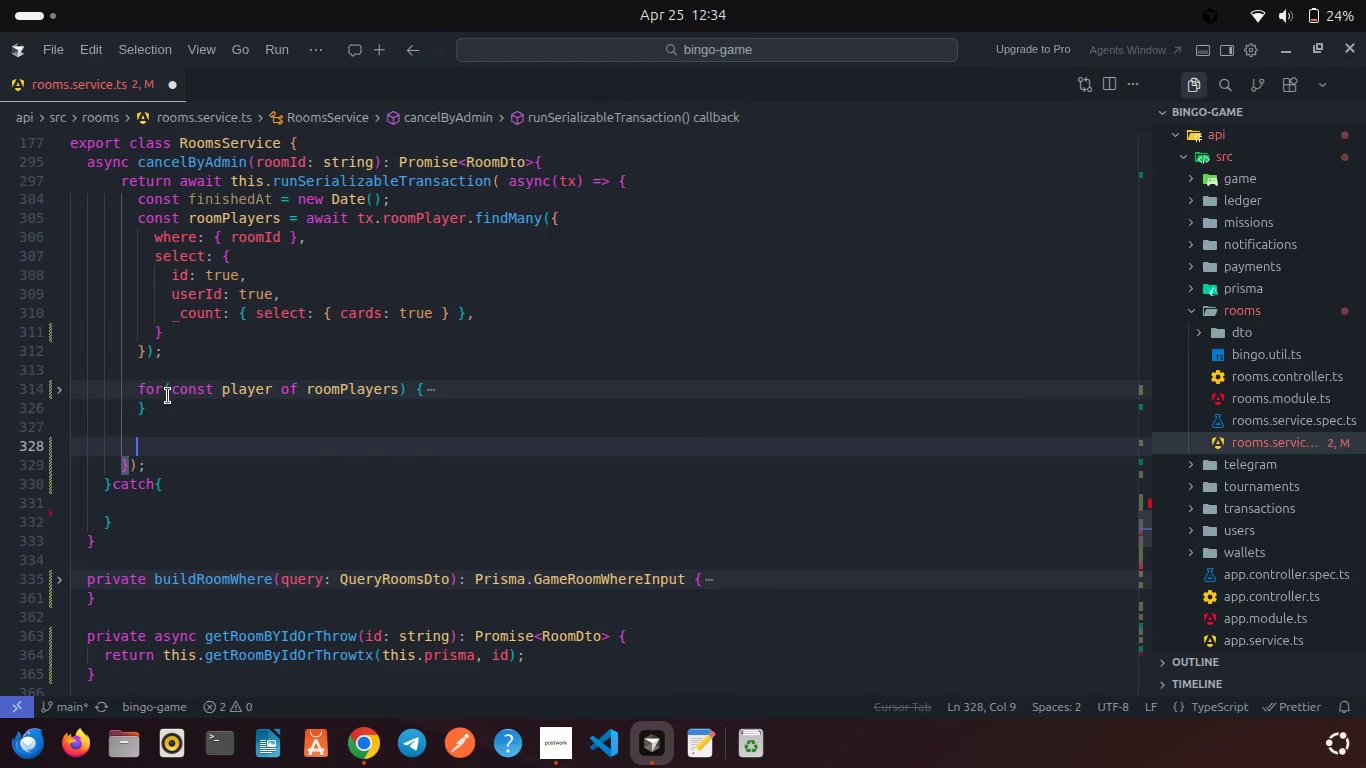 
type(ret)
 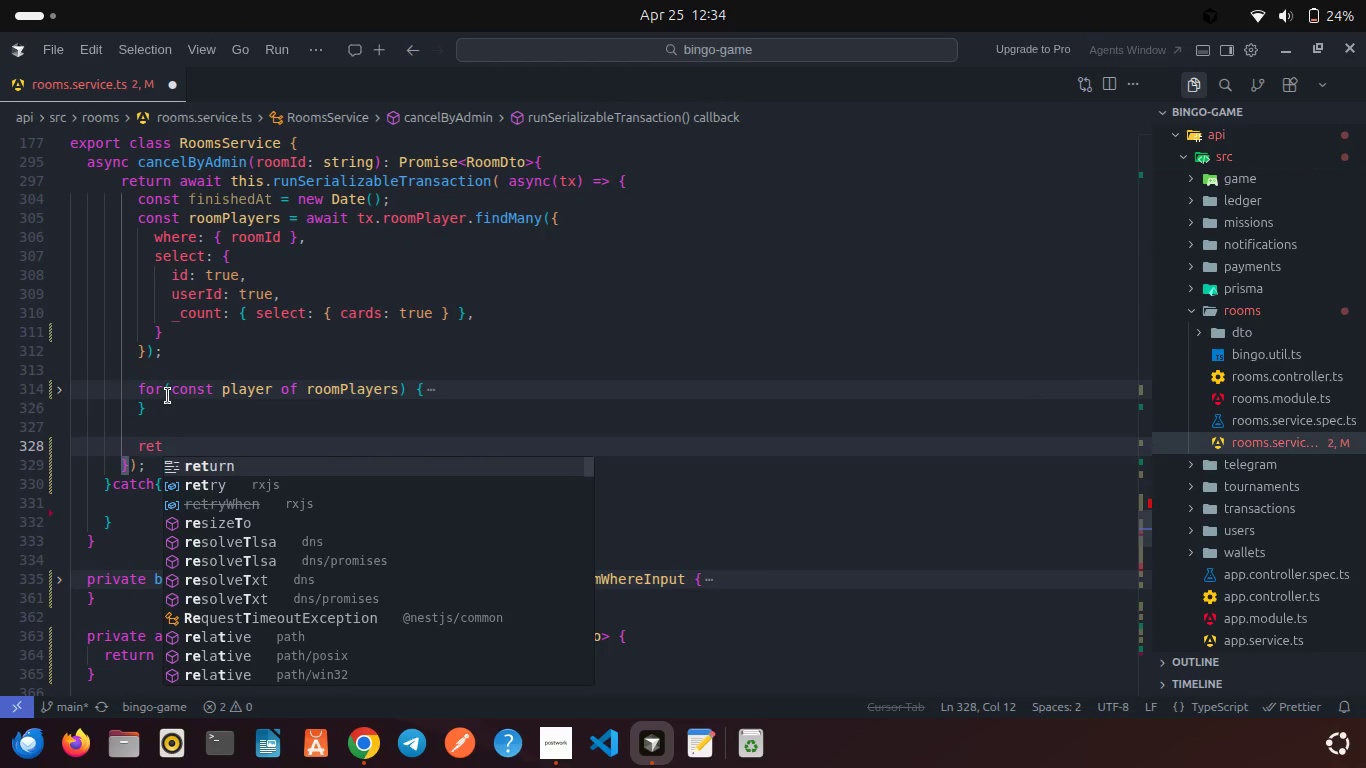 
key(Enter)
 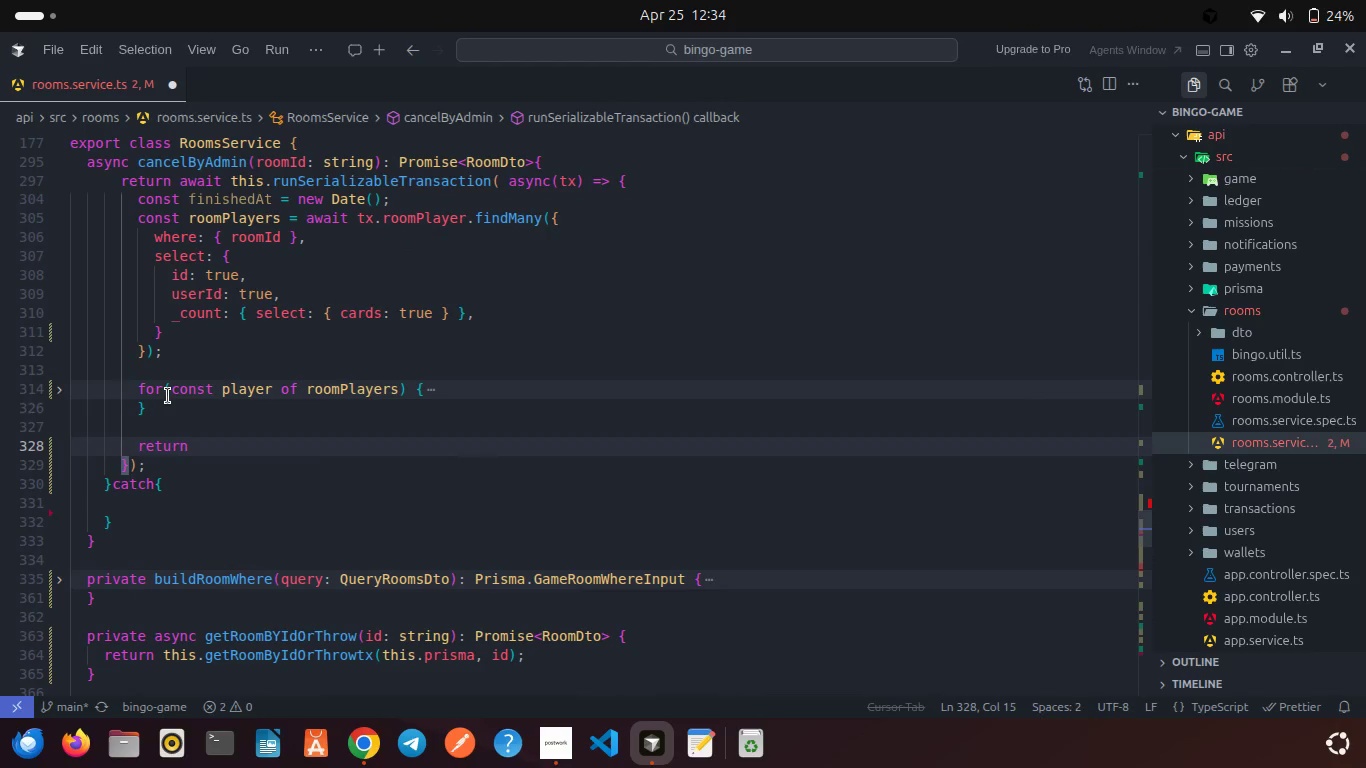 
type( this.getR)
 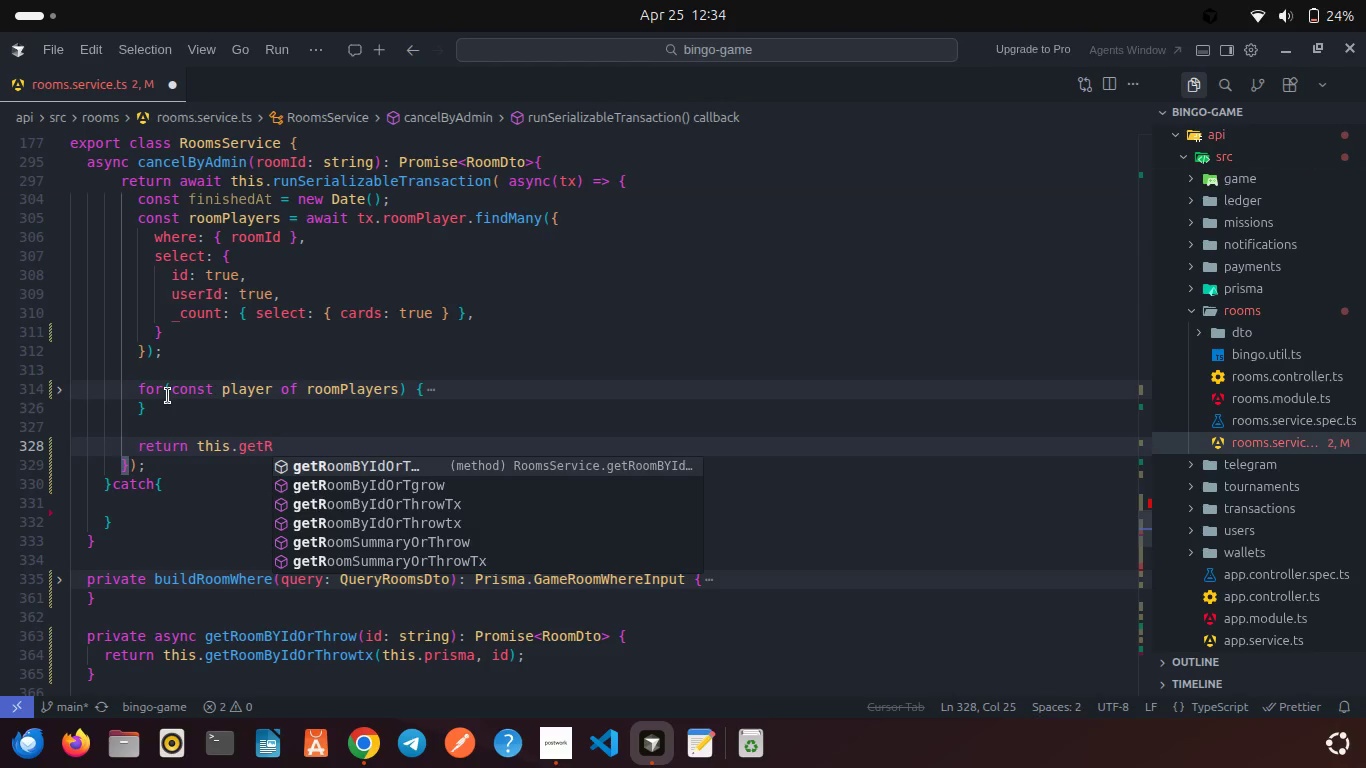 
key(Enter)
 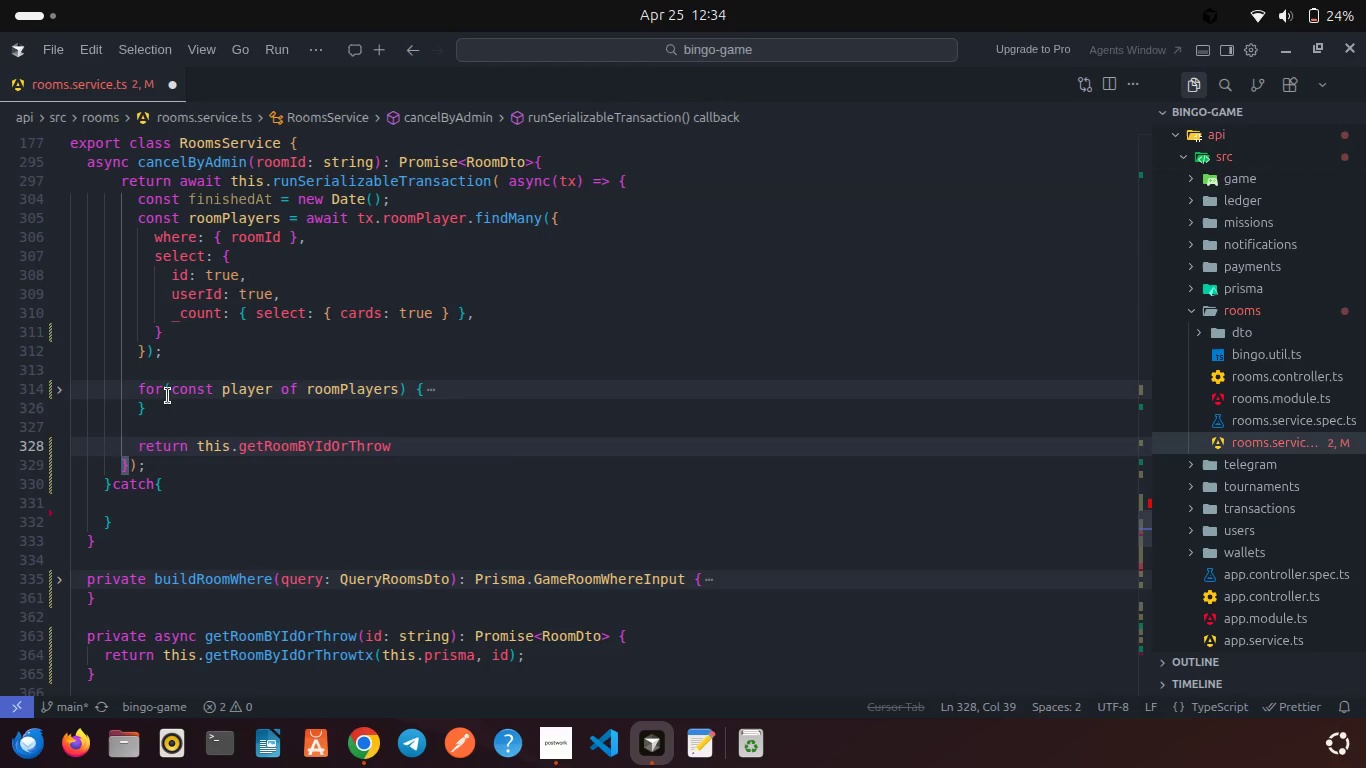 
key(Shift+ShiftLeft)
 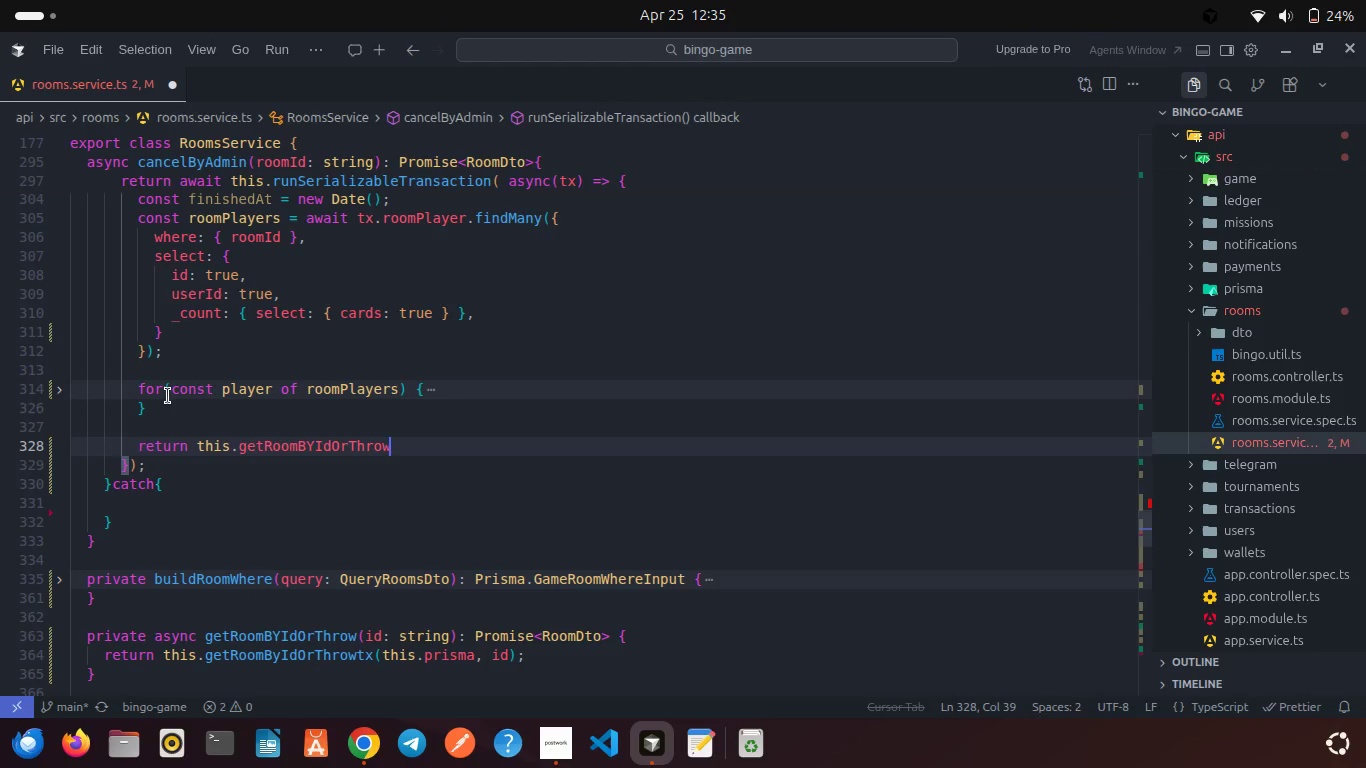 
key(Shift+T)
 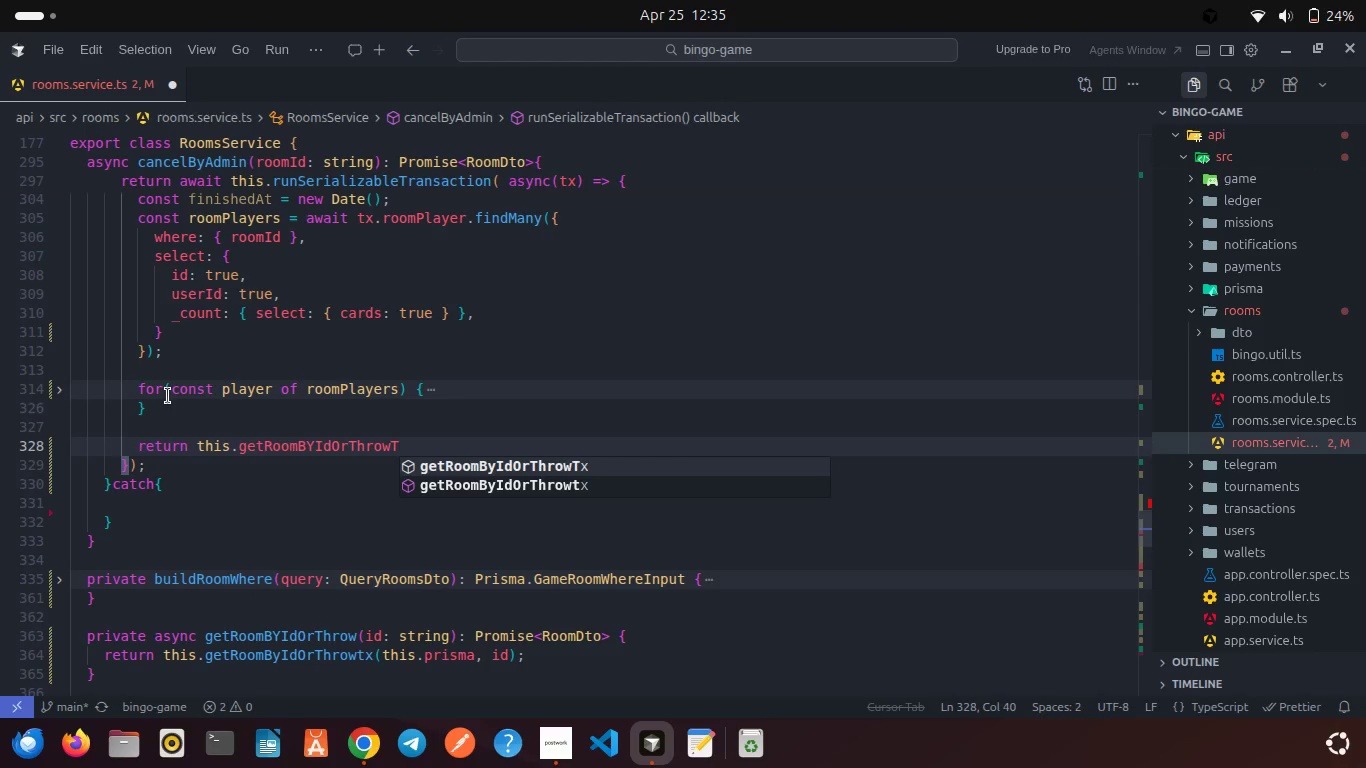 
key(Enter)
 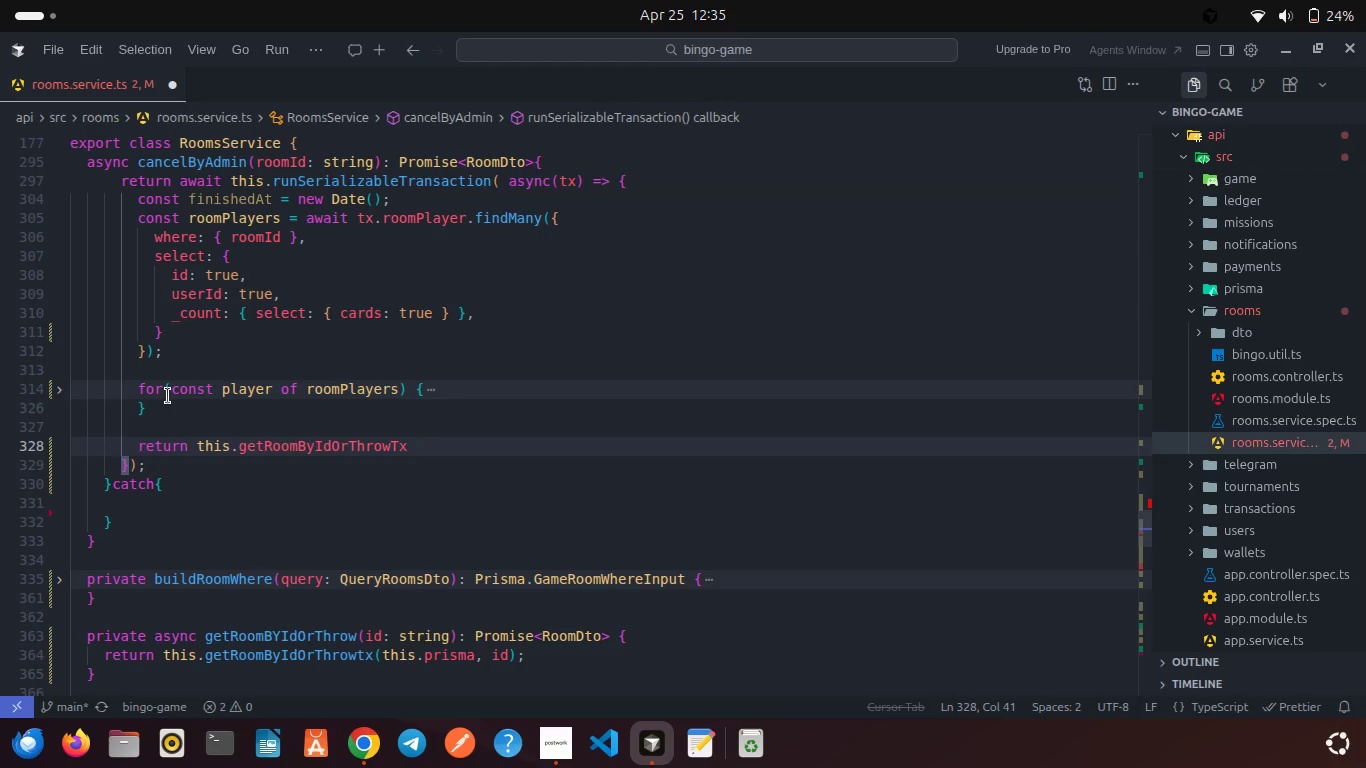 
type((tx.)
key(Backspace)
type(, roomId)
 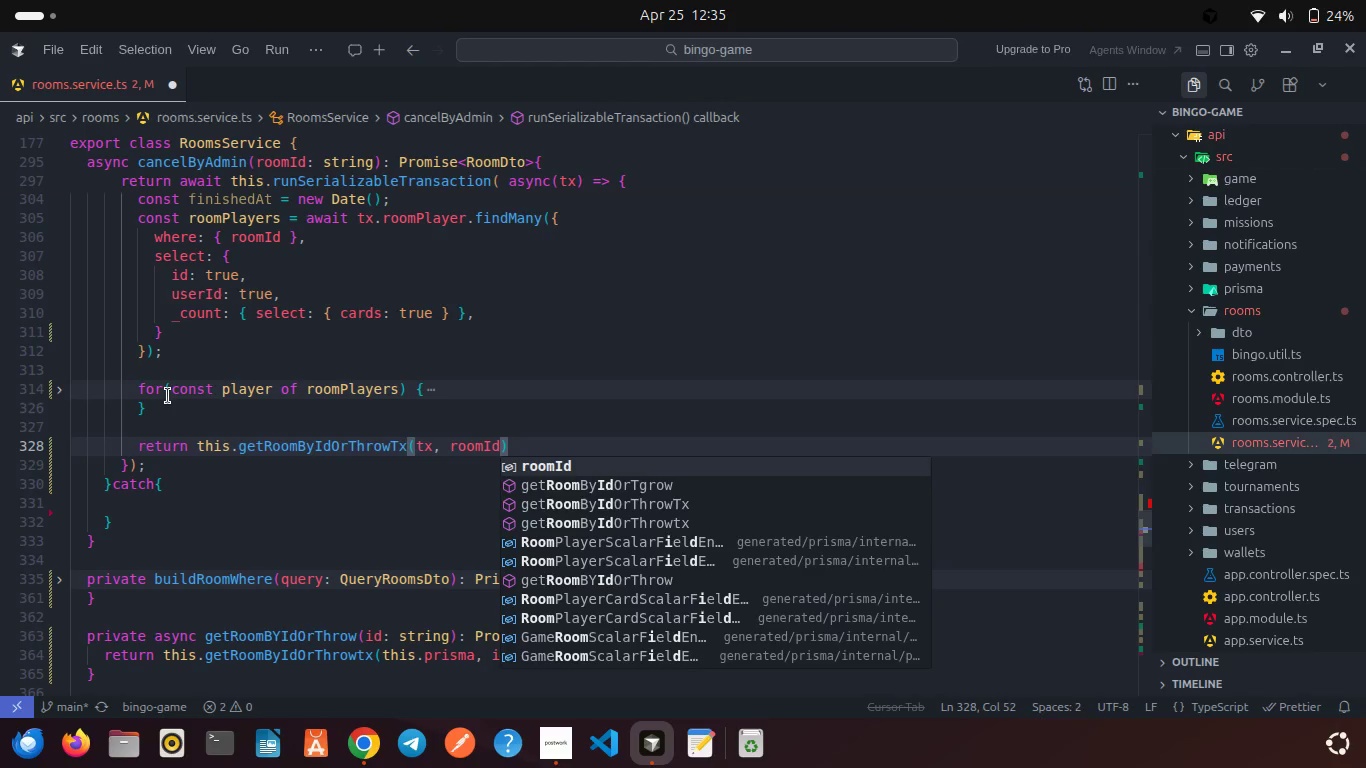 
key(ArrowRight)
 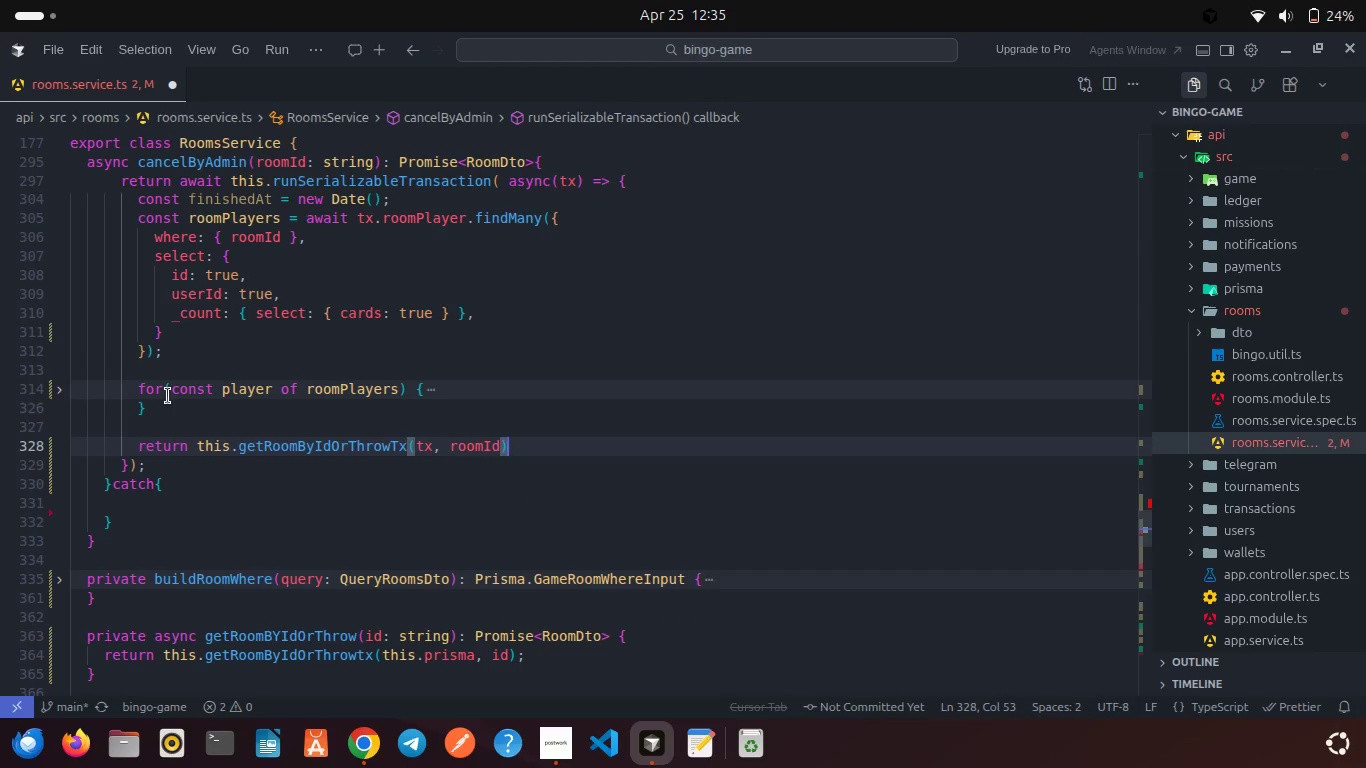 
scroll: coordinate [168, 396], scroll_direction: up, amount: 6.0
 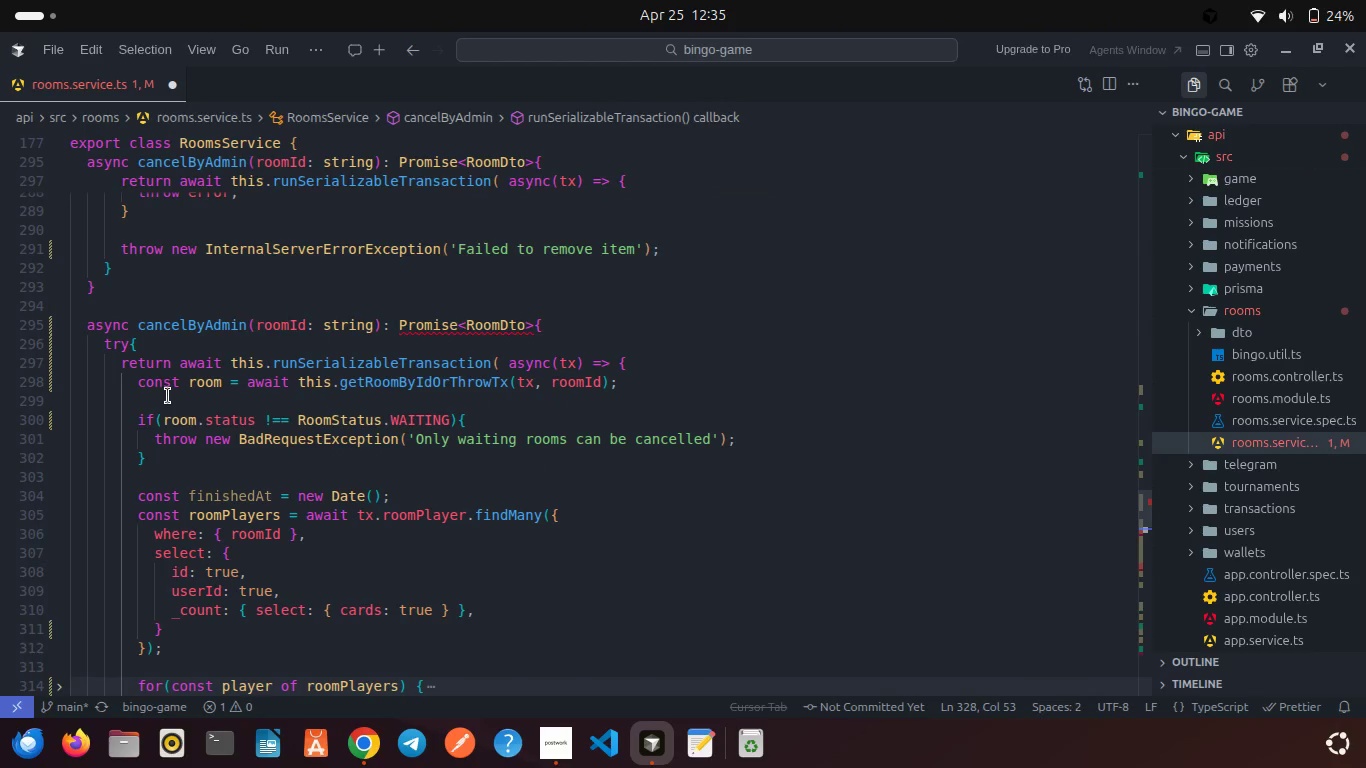 
scroll: coordinate [168, 396], scroll_direction: down, amount: 6.0
 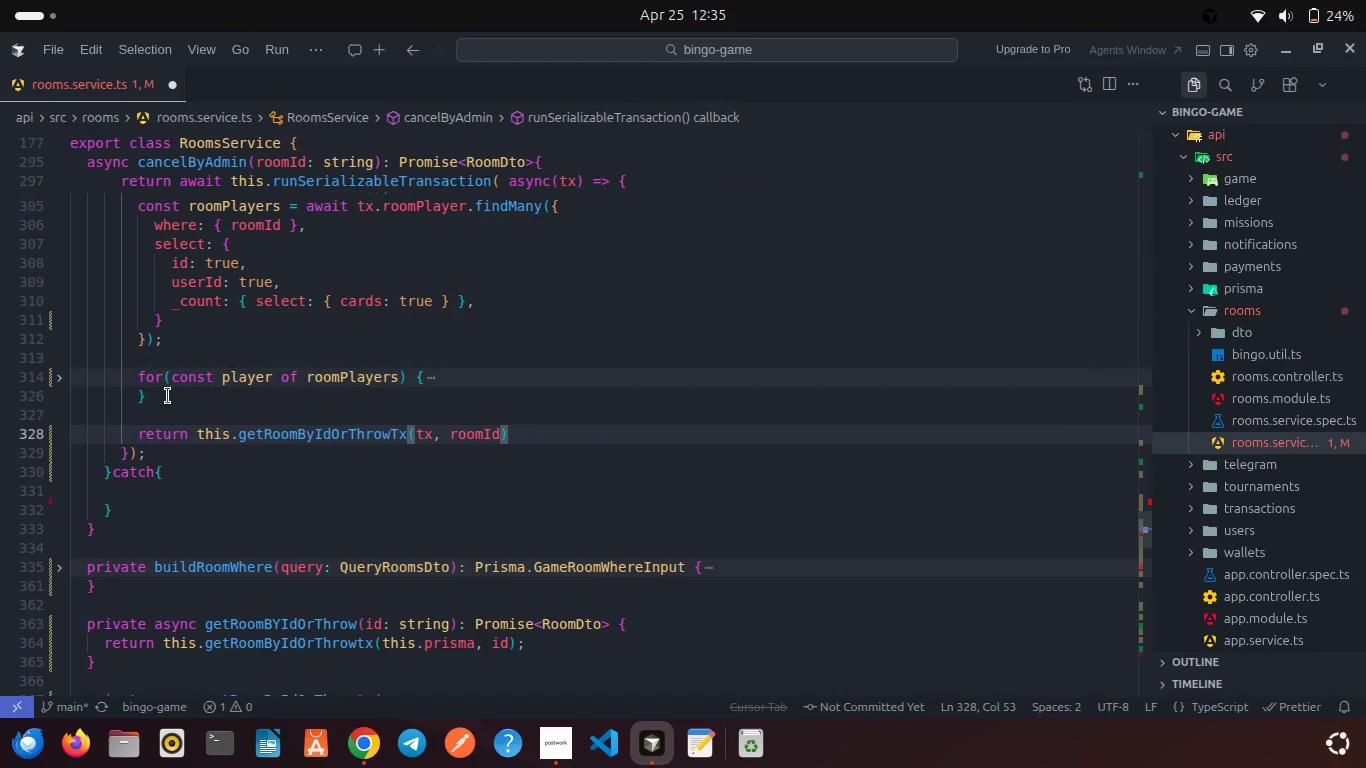 
key(Semicolon)
 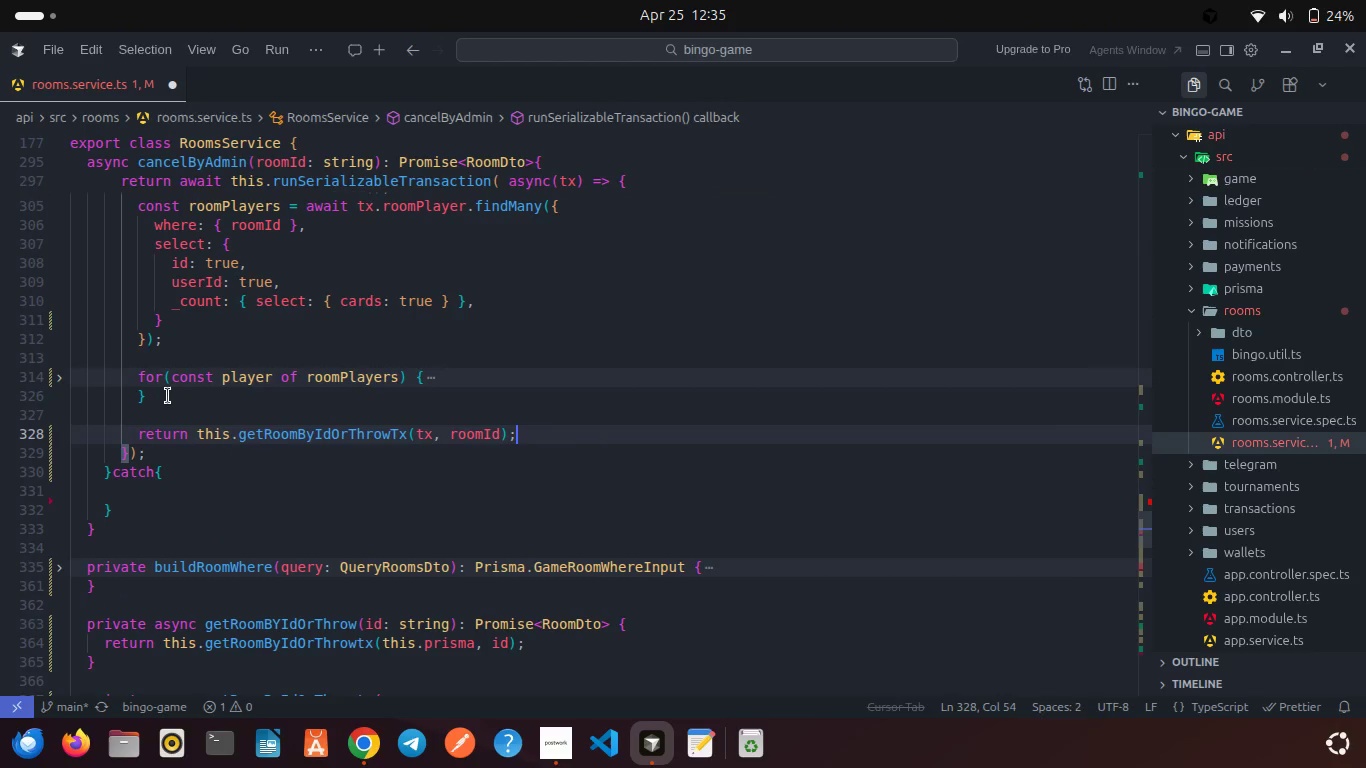 
key(Control+S)
 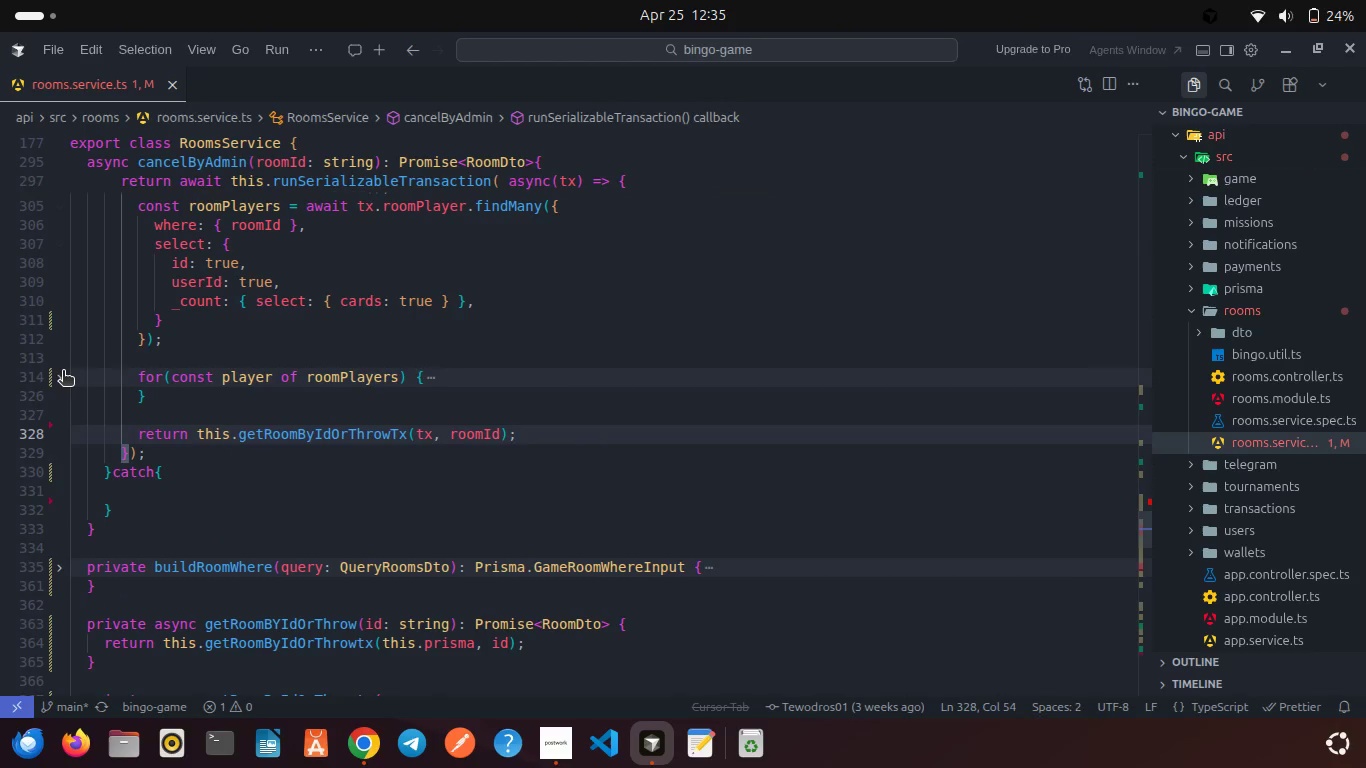 
left_click([63, 375])
 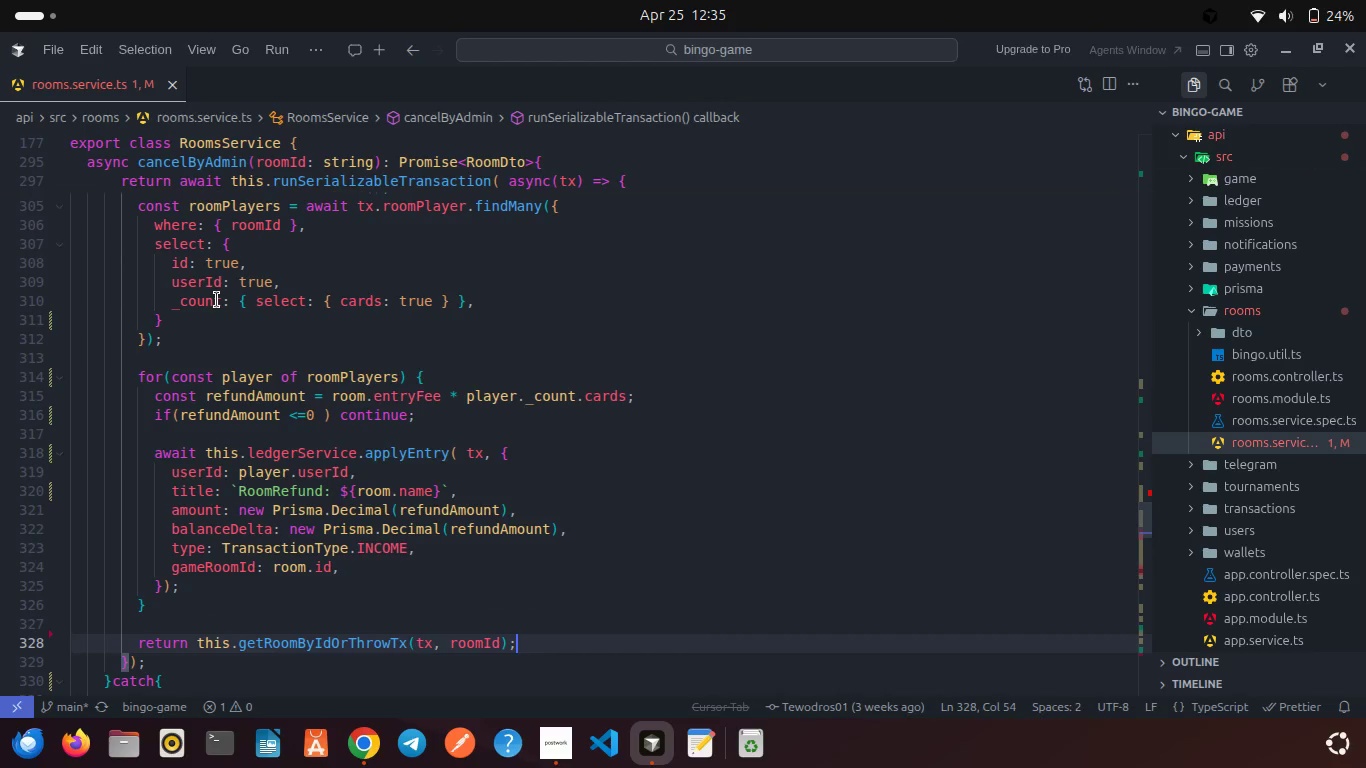 
scroll: coordinate [217, 300], scroll_direction: down, amount: 3.0
 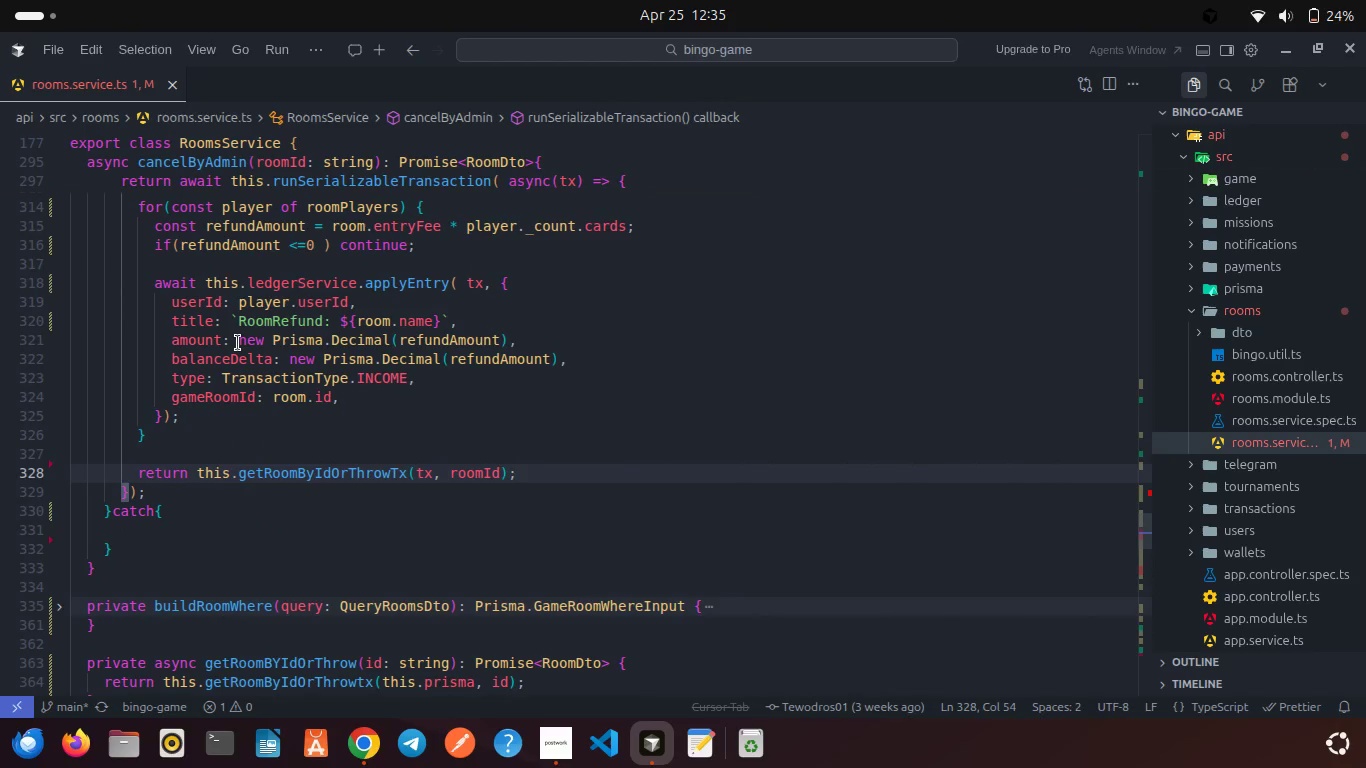 
wait(9.46)
 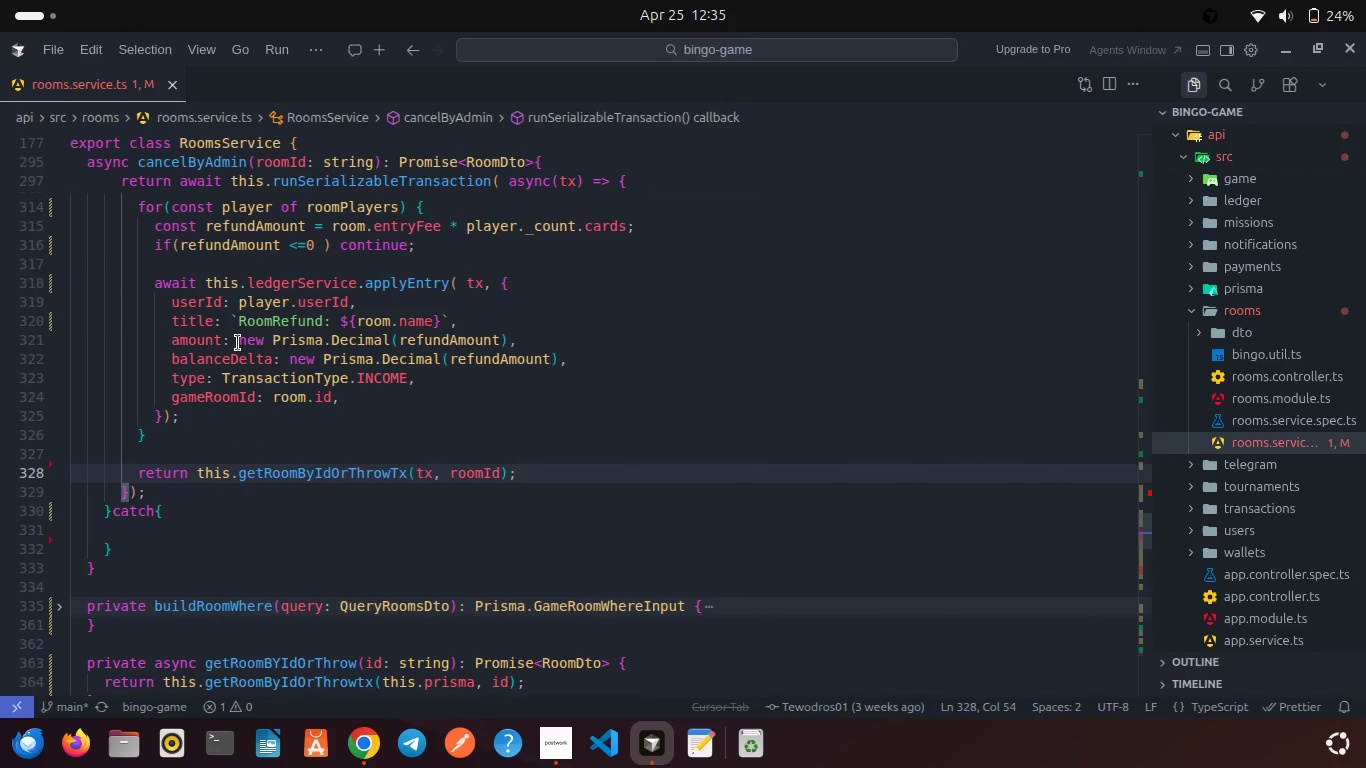 
scroll: coordinate [229, 335], scroll_direction: down, amount: 2.0
 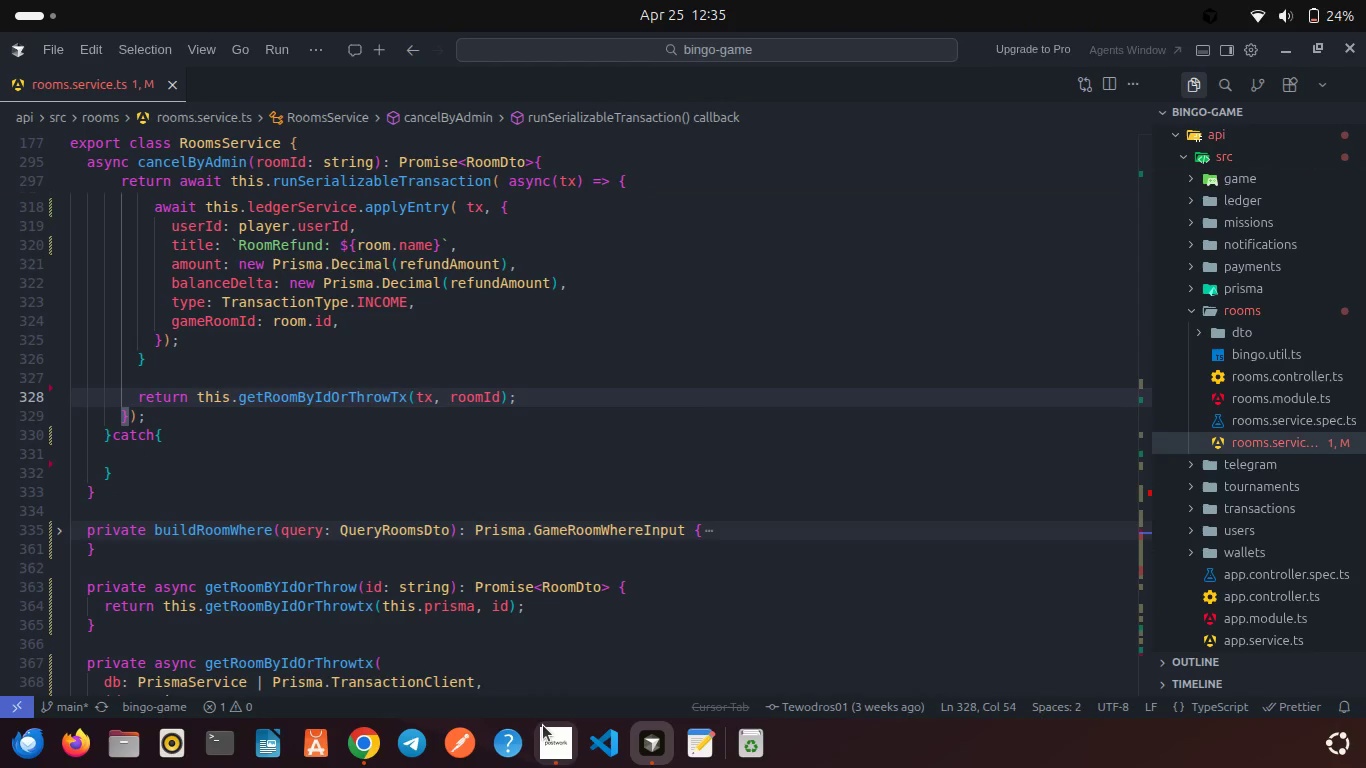 
left_click([543, 725])